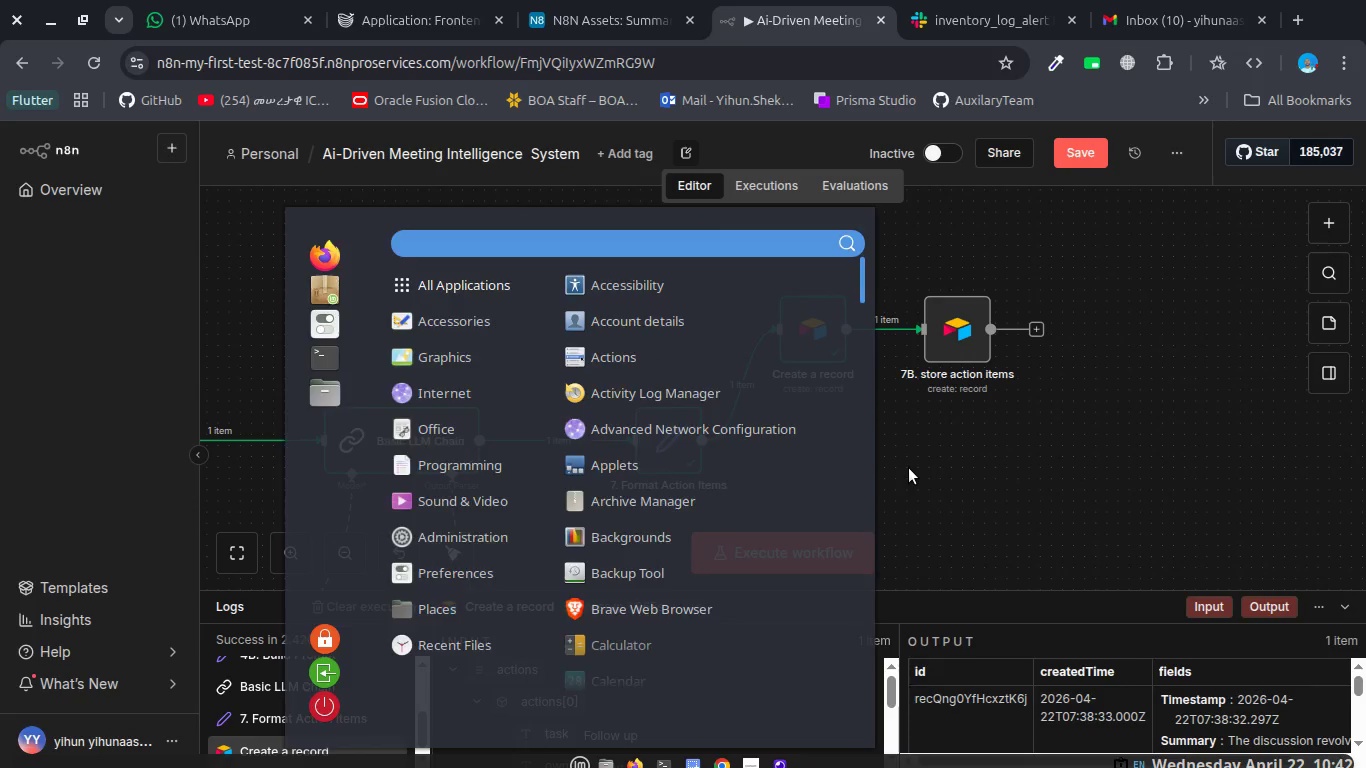 
double_click([909, 468])
 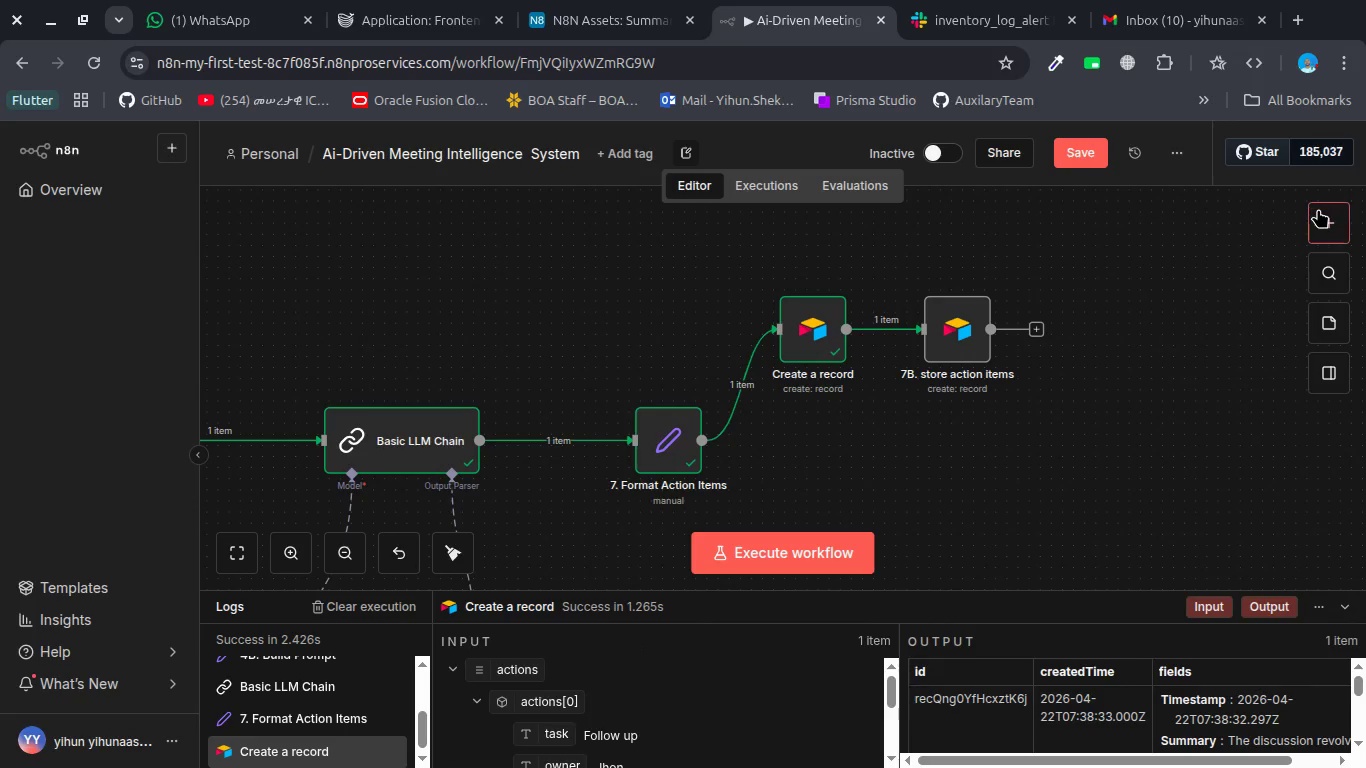 
left_click([1318, 211])
 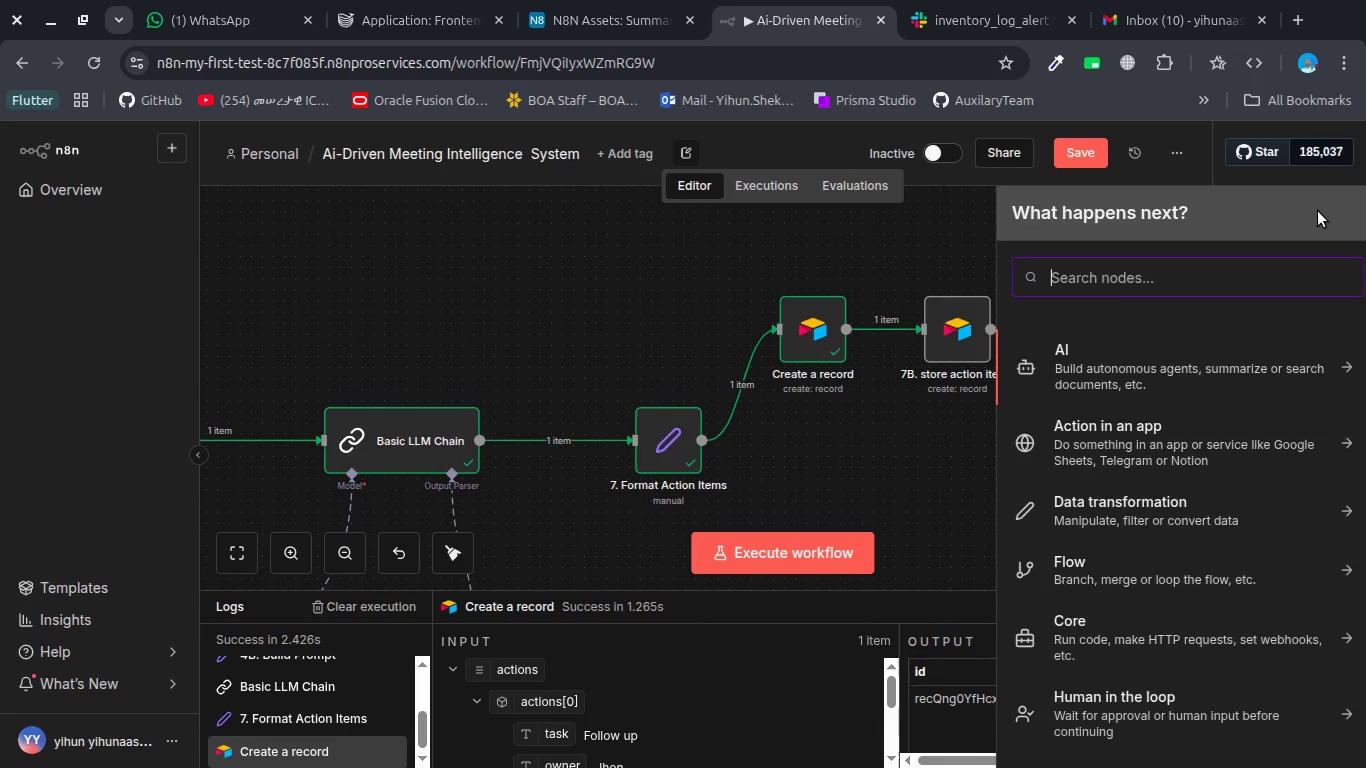 
type(item )
 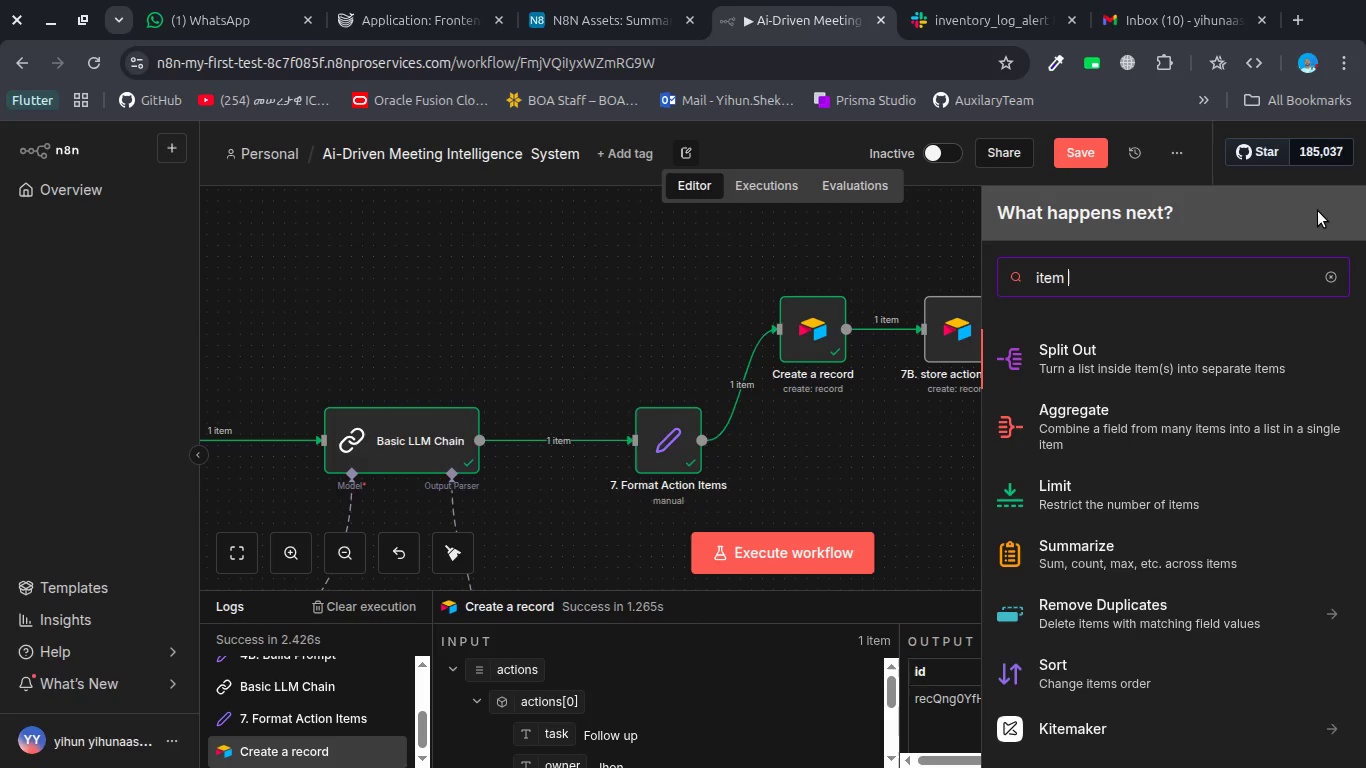 
wait(6.57)
 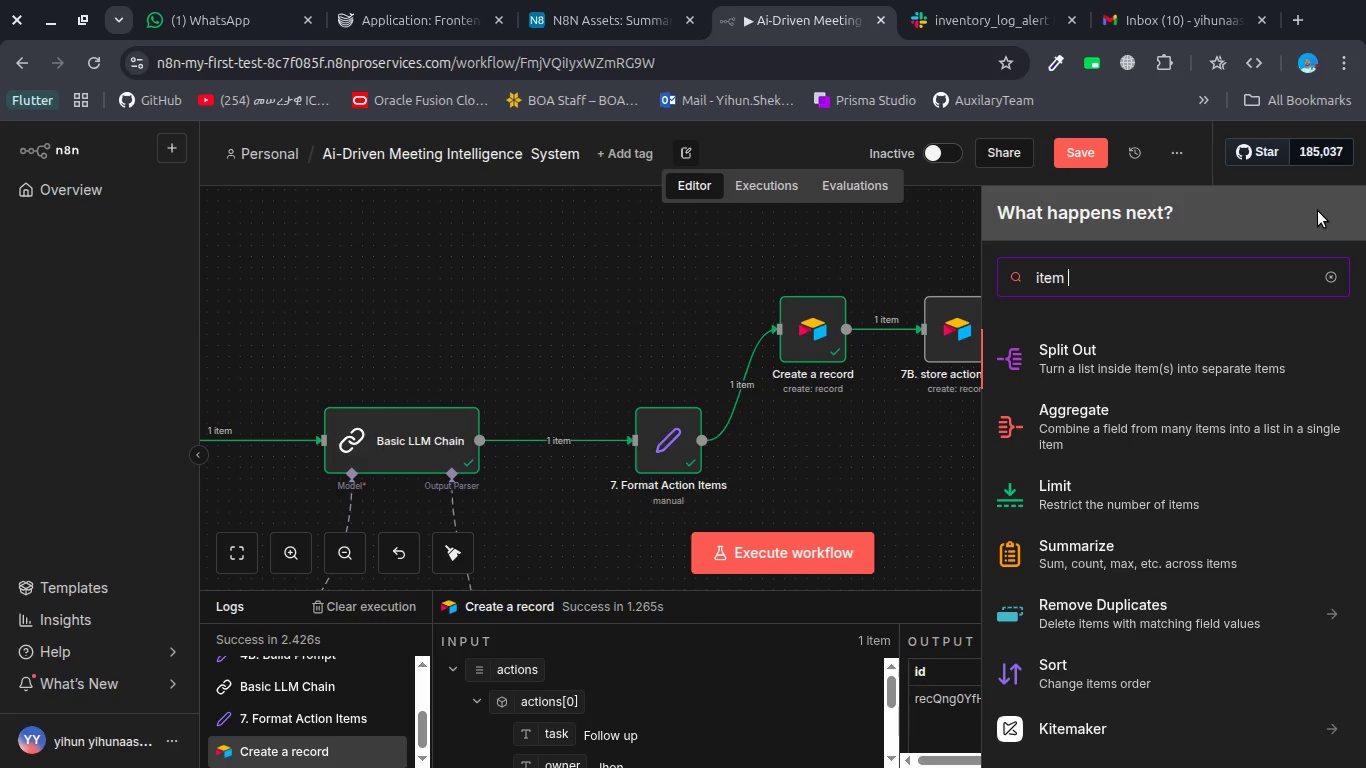 
left_click([1158, 357])
 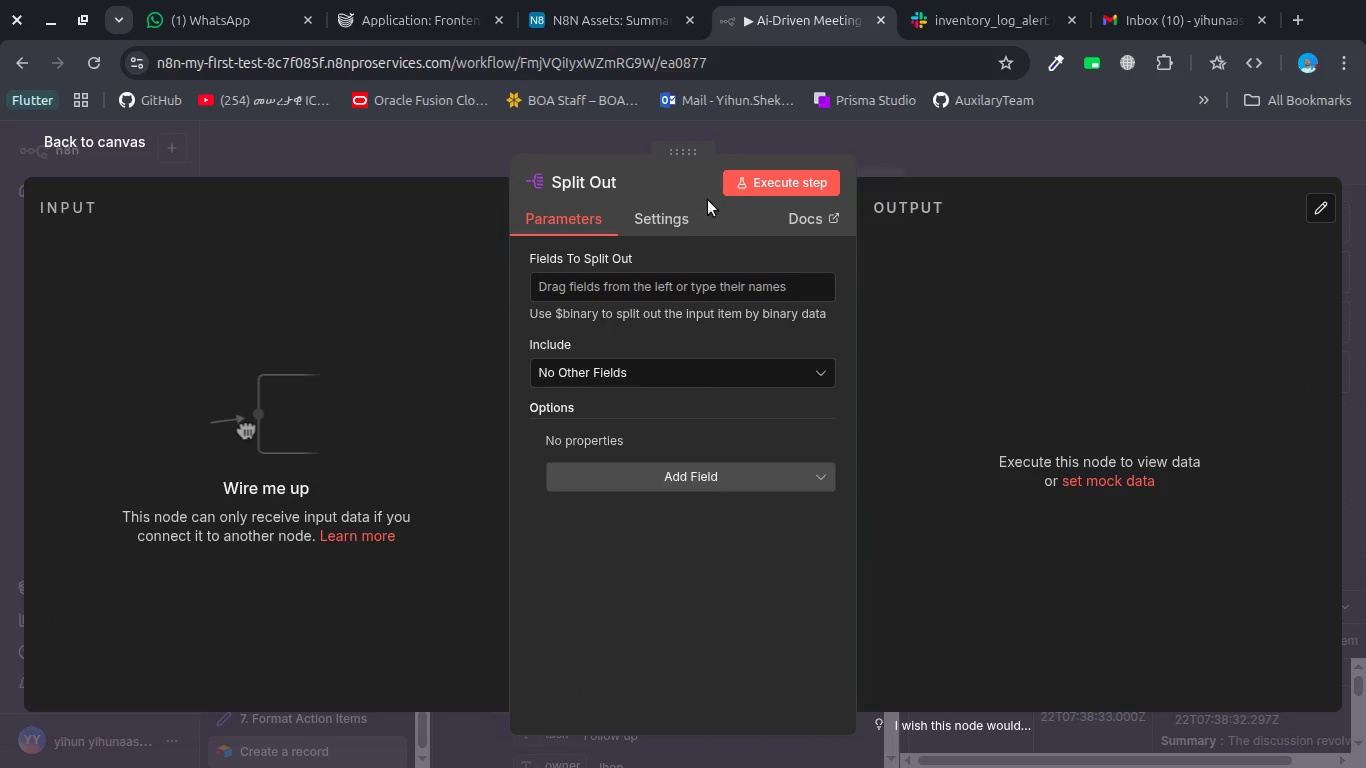 
wait(5.67)
 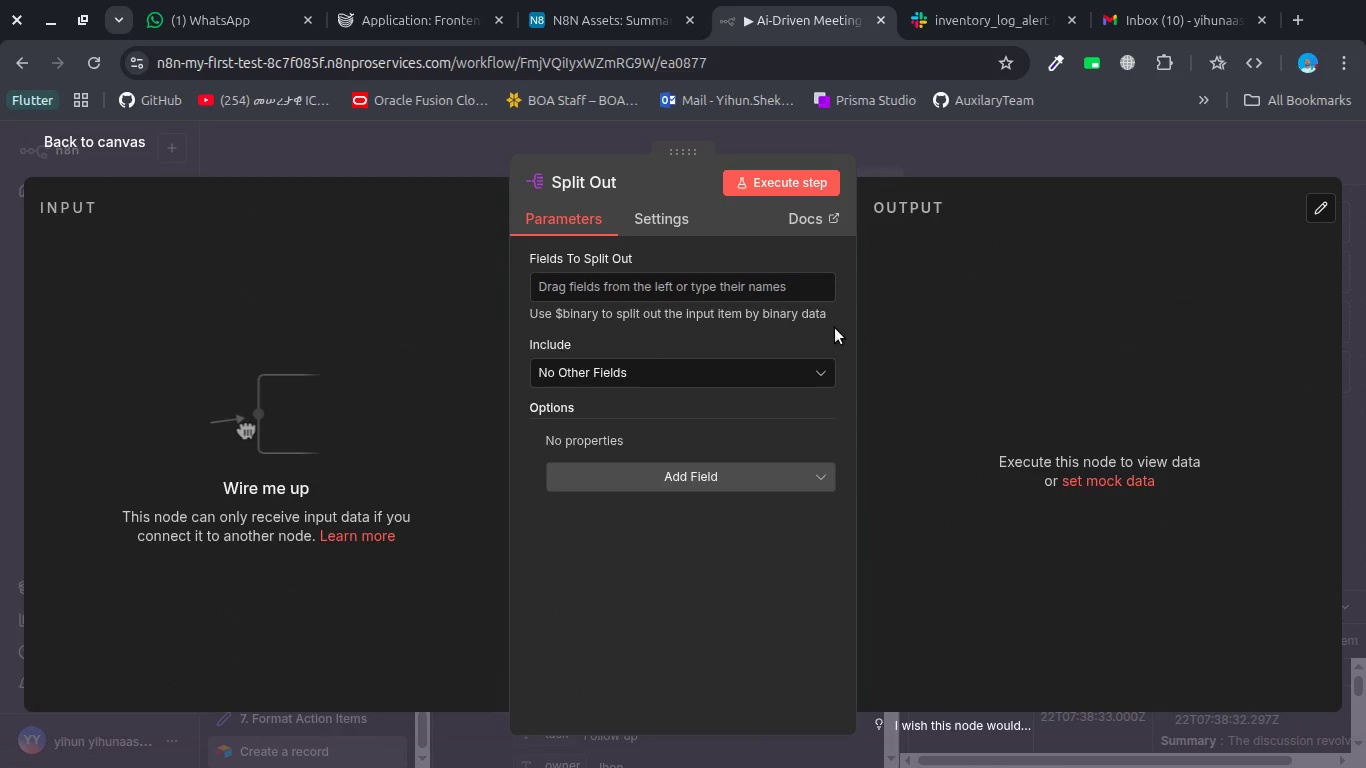 
left_click([638, 296])
 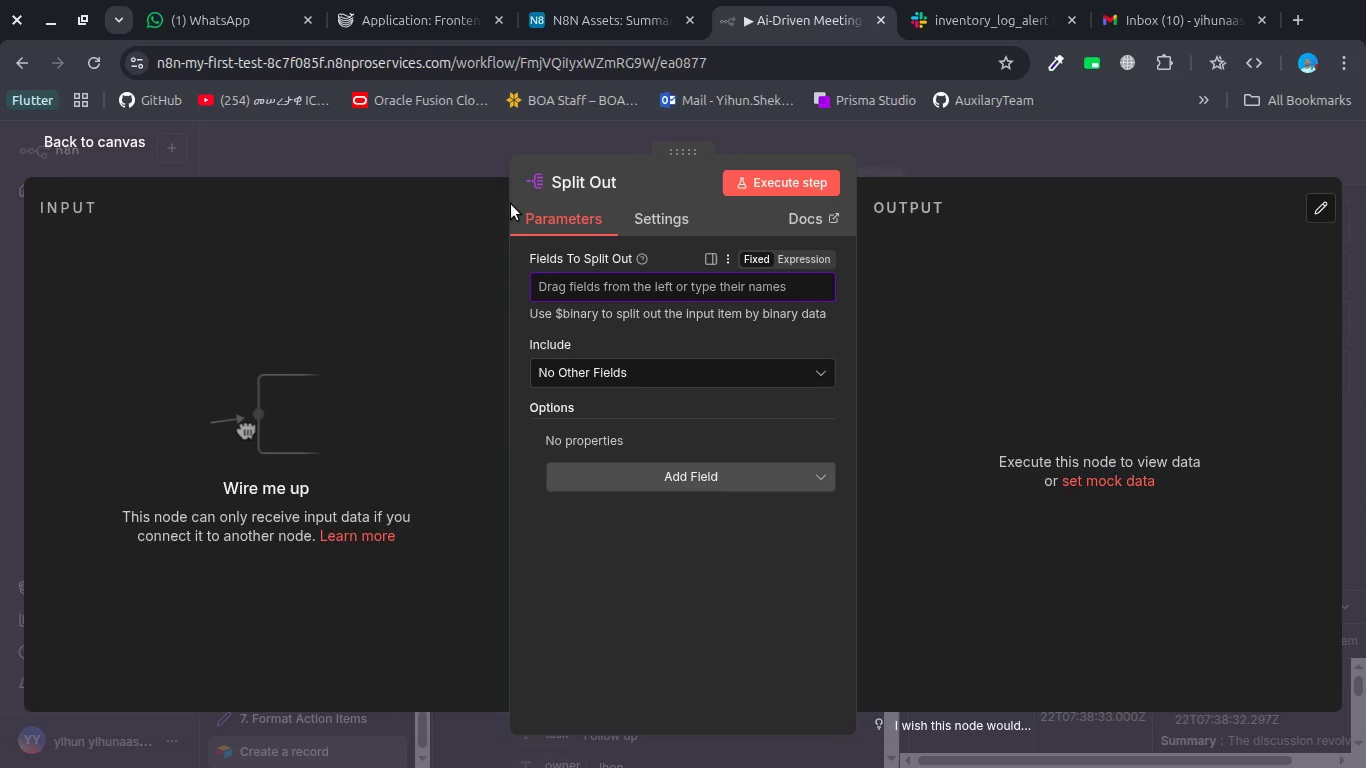 
left_click([462, 146])
 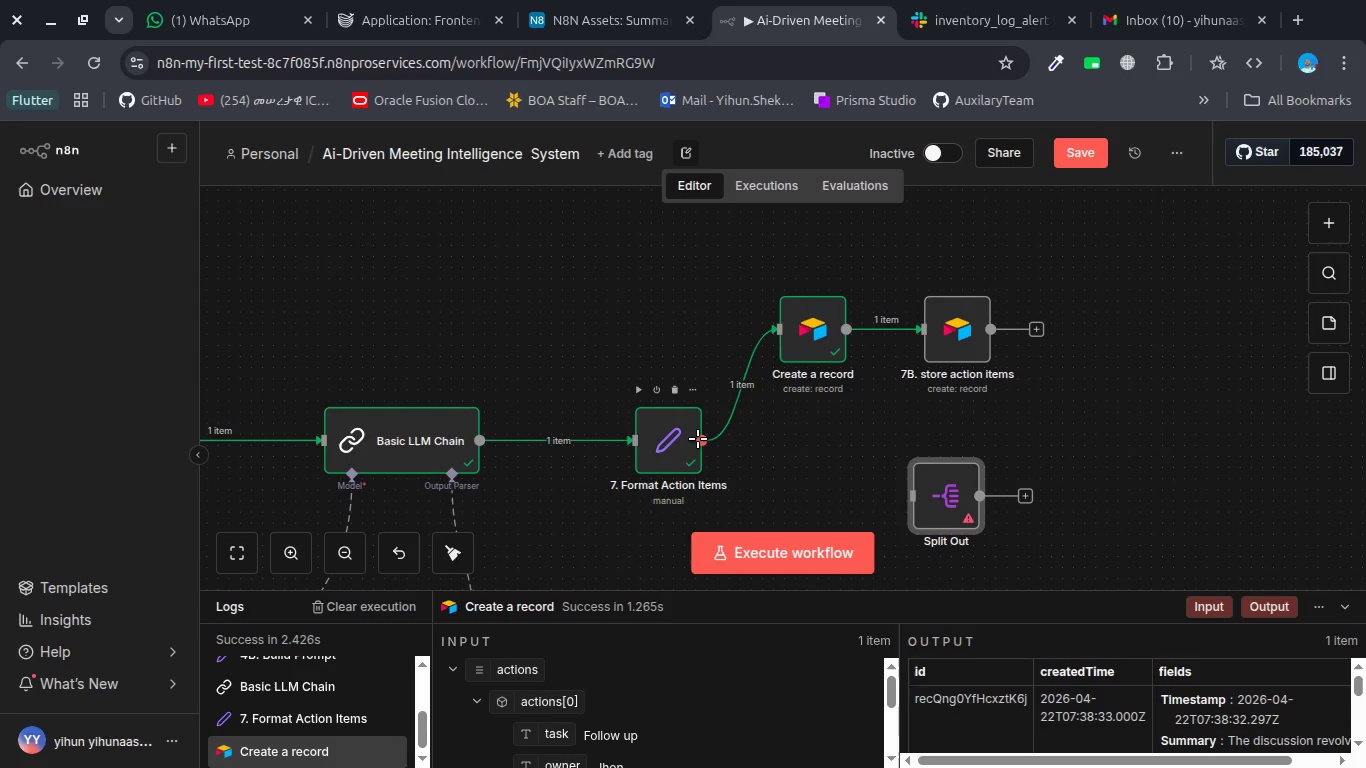 
left_click_drag(start_coordinate=[704, 442], to_coordinate=[917, 491])
 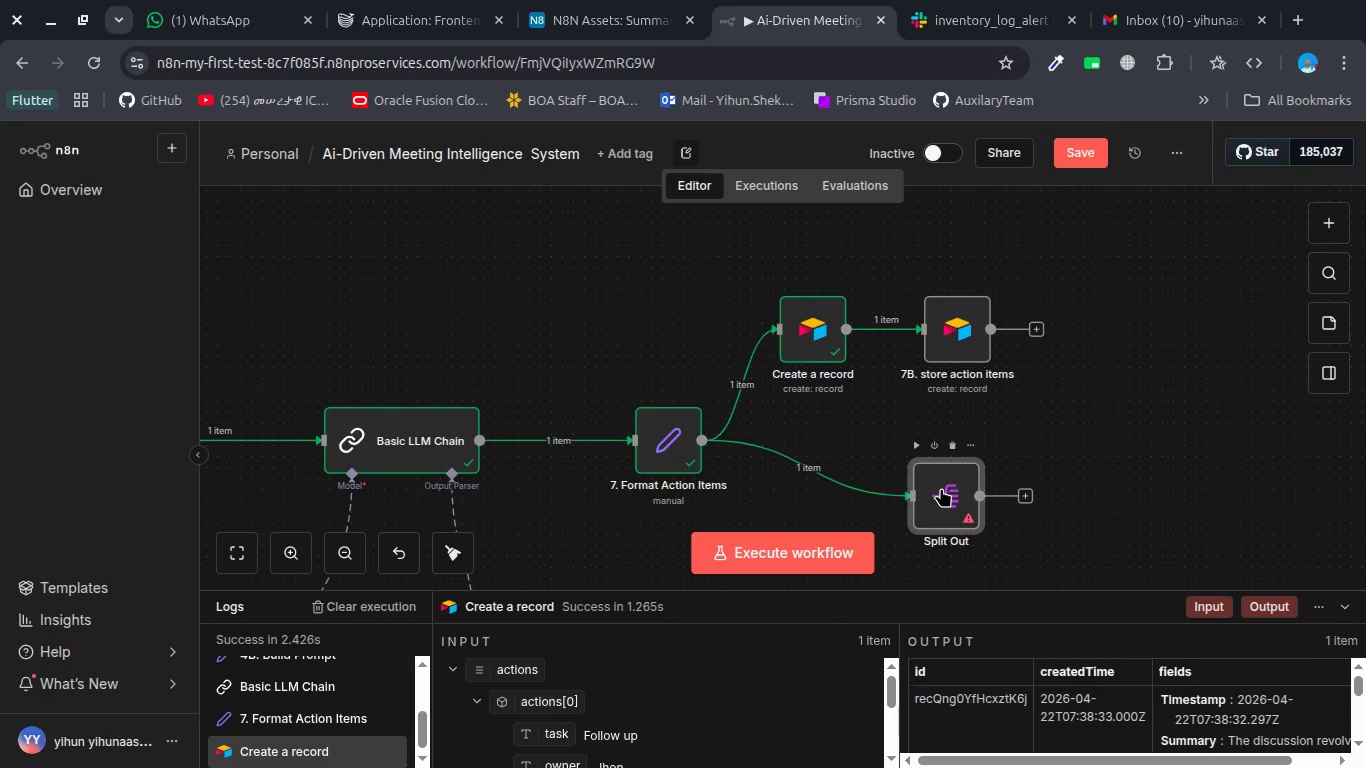 
double_click([941, 488])
 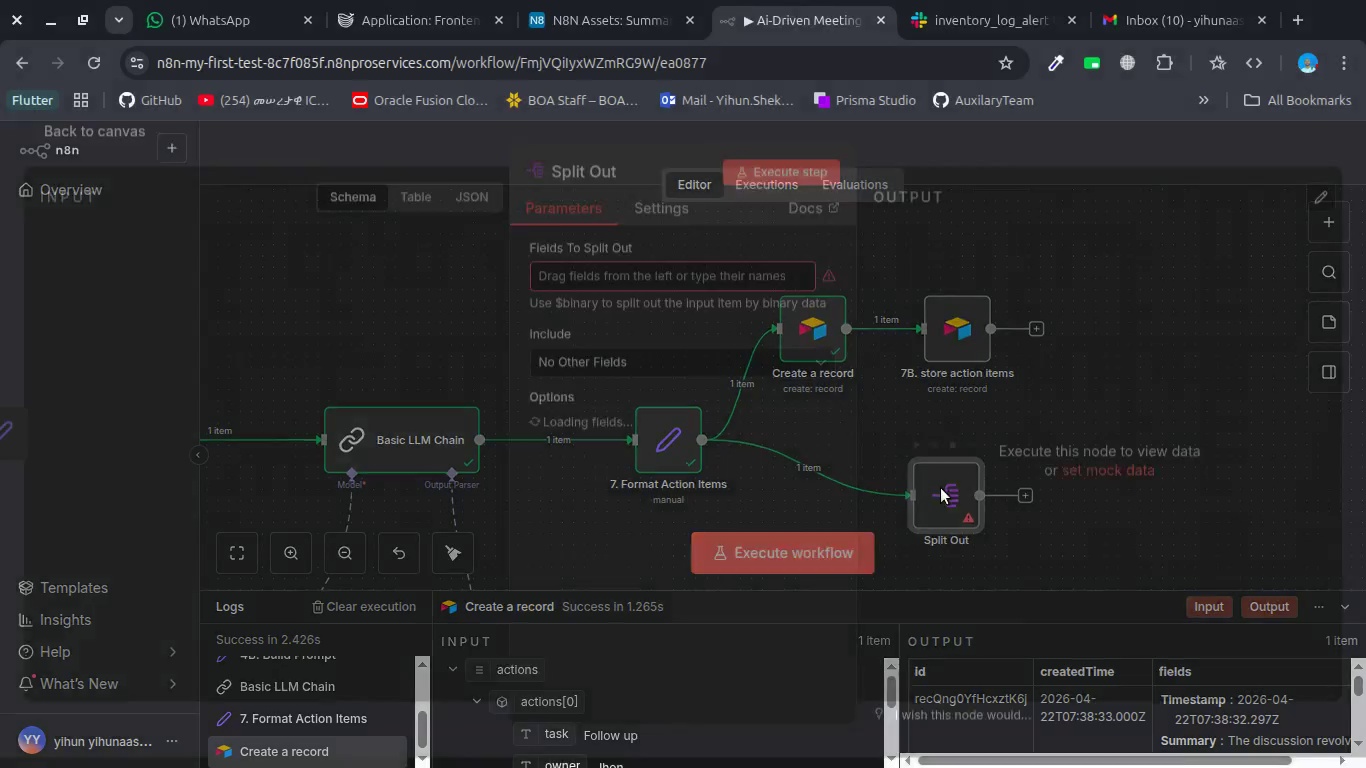 
mouse_move([911, 468])
 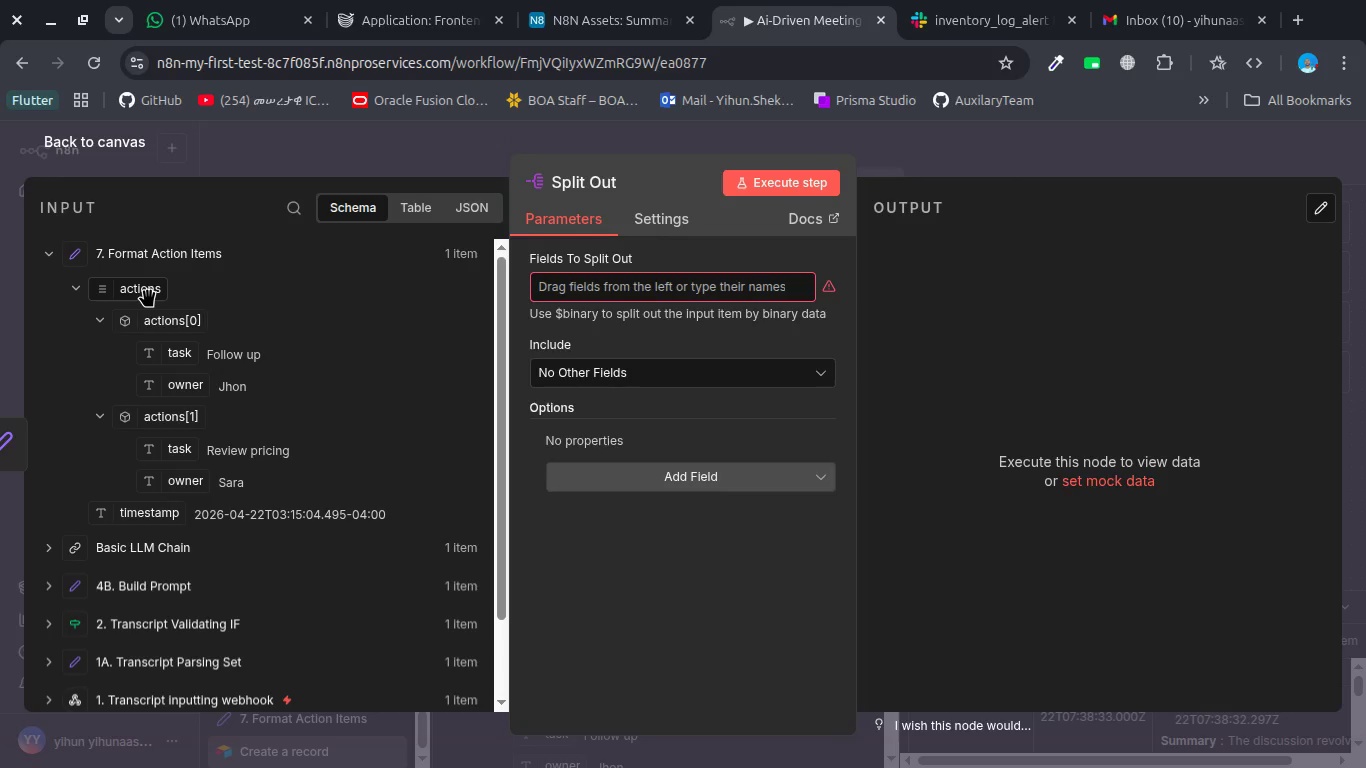 
left_click_drag(start_coordinate=[148, 291], to_coordinate=[592, 291])
 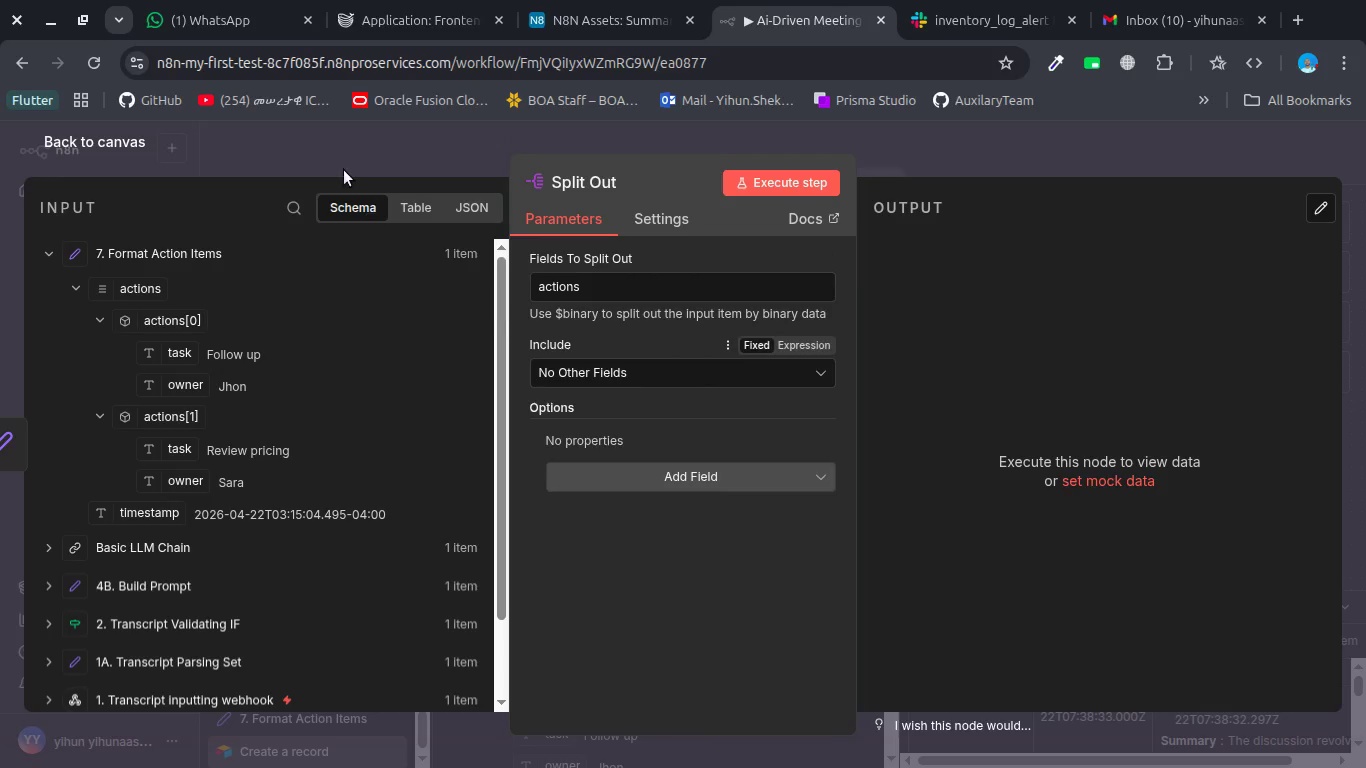 
left_click([325, 148])
 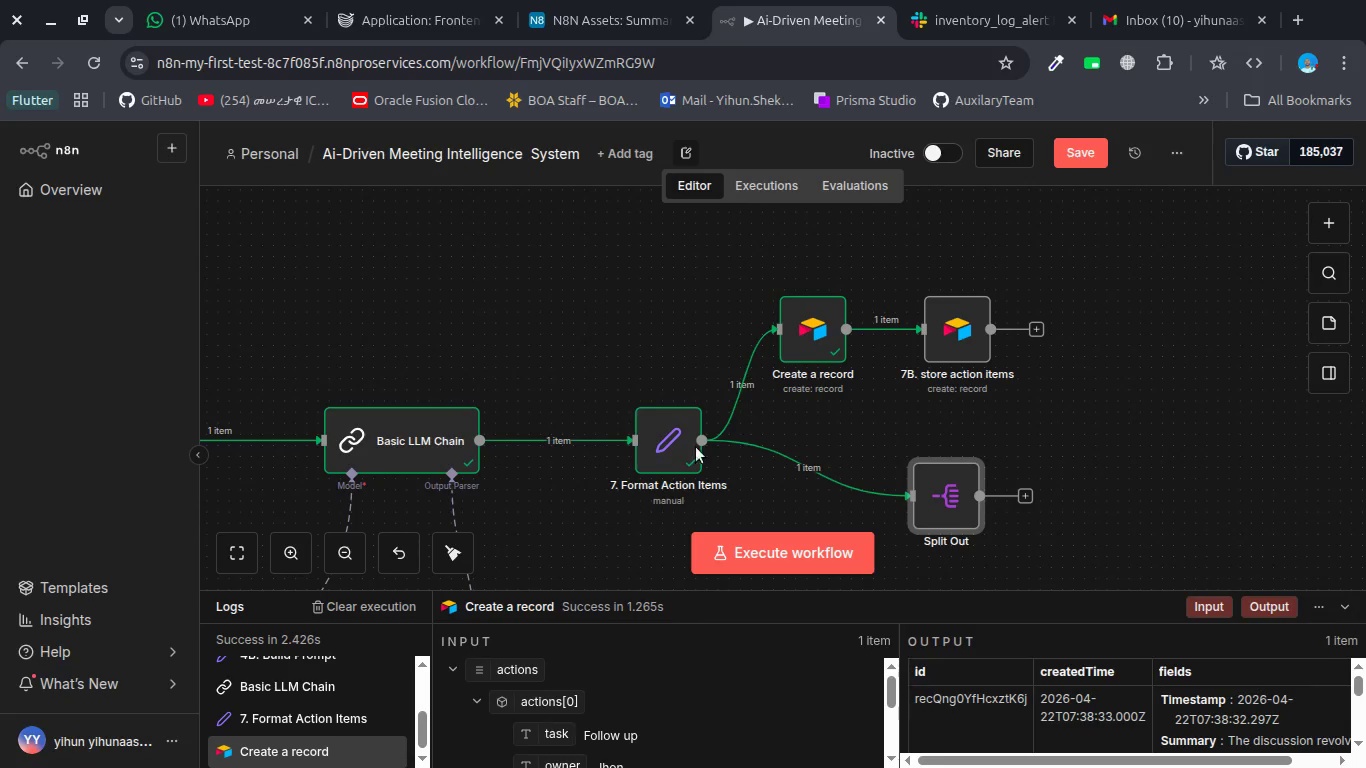 
wait(6.49)
 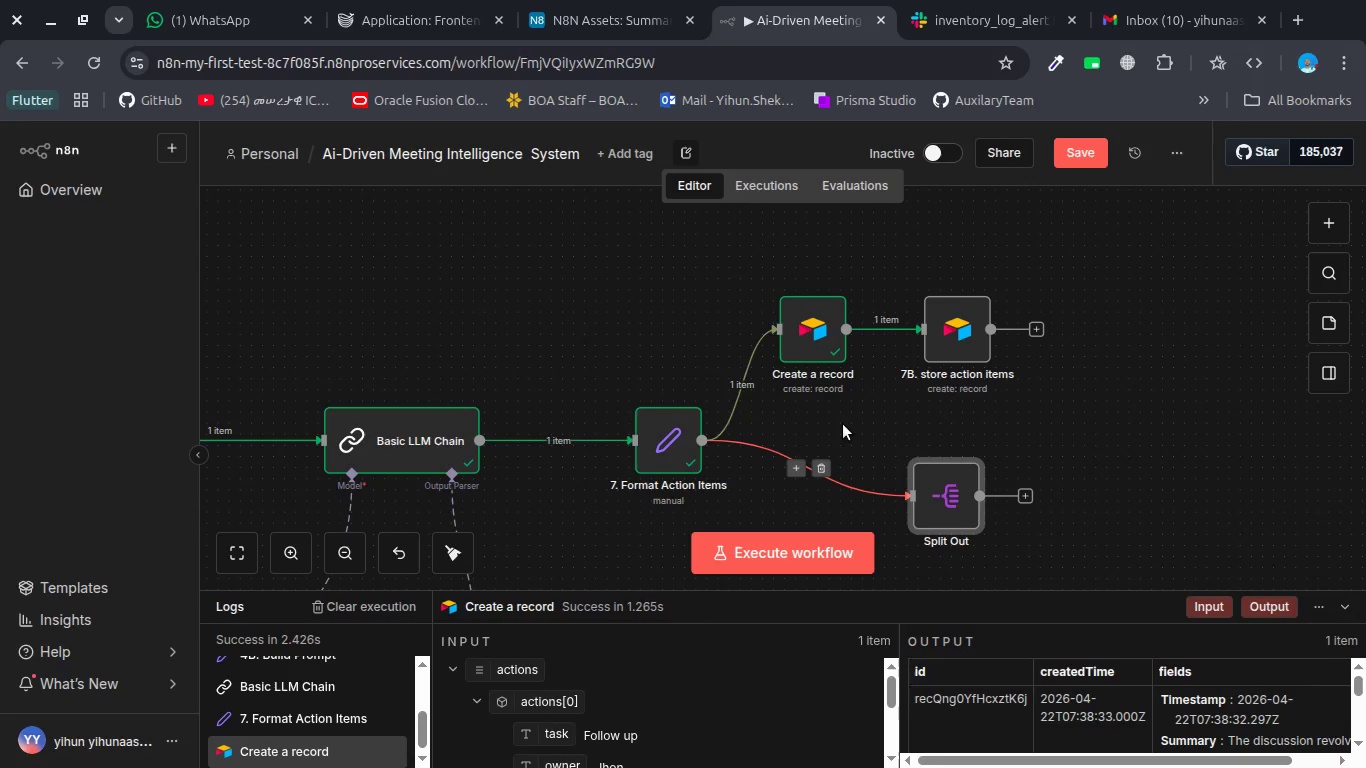 
mouse_move([696, 443])
 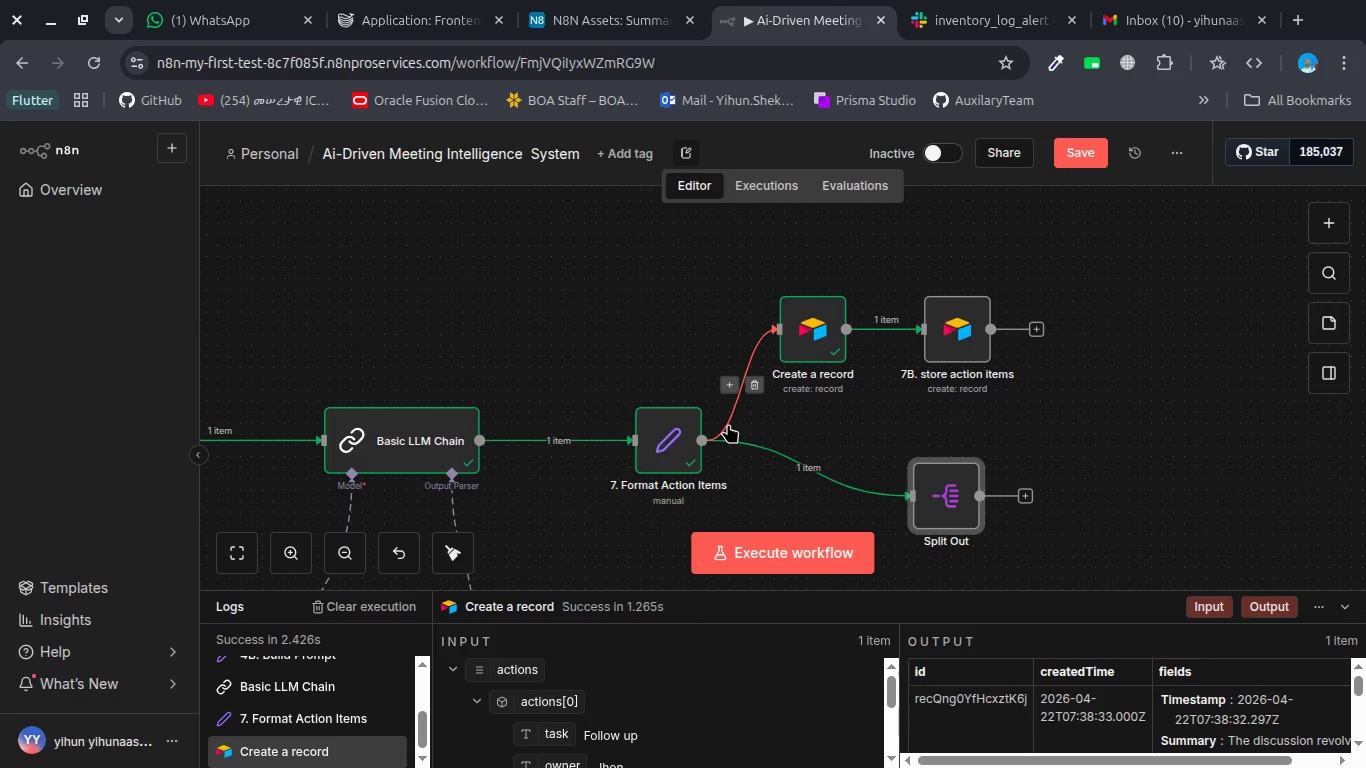 
mouse_move([694, 428])
 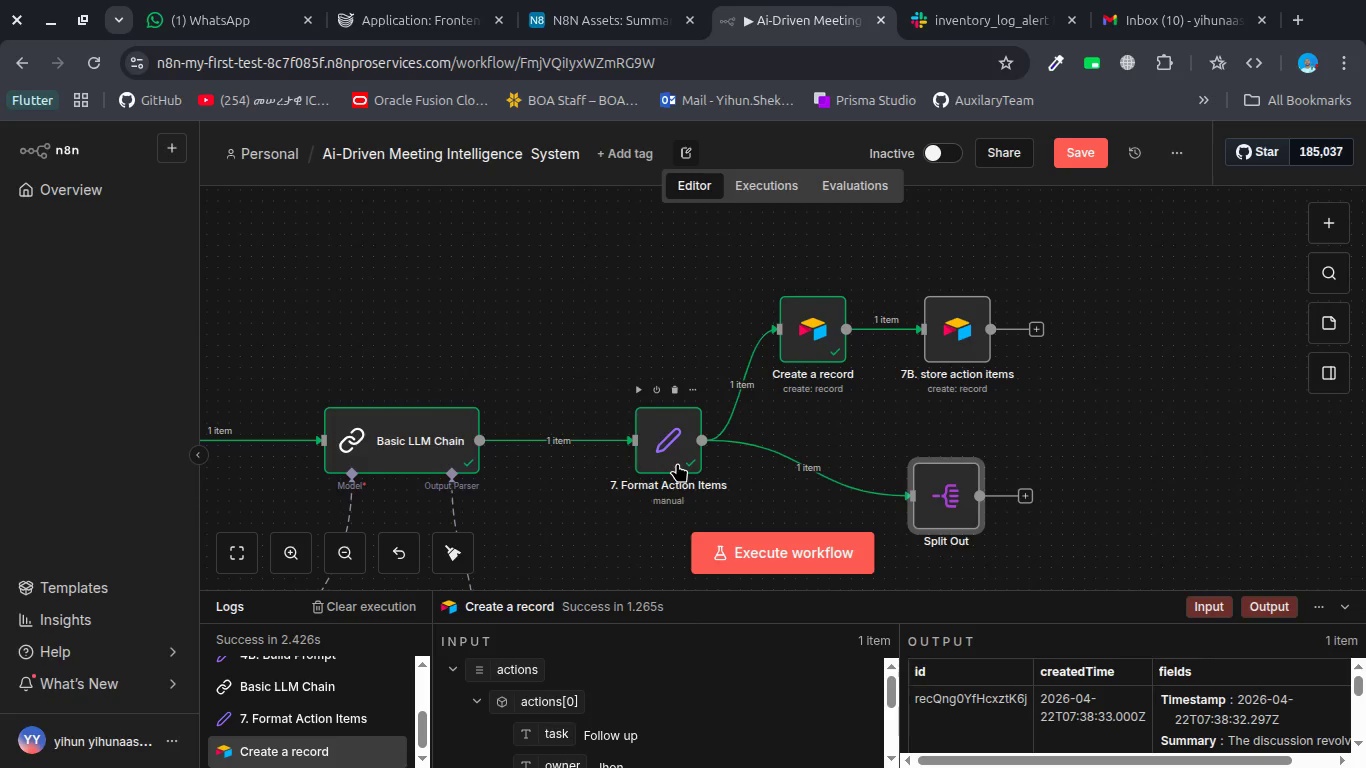 
wait(9.27)
 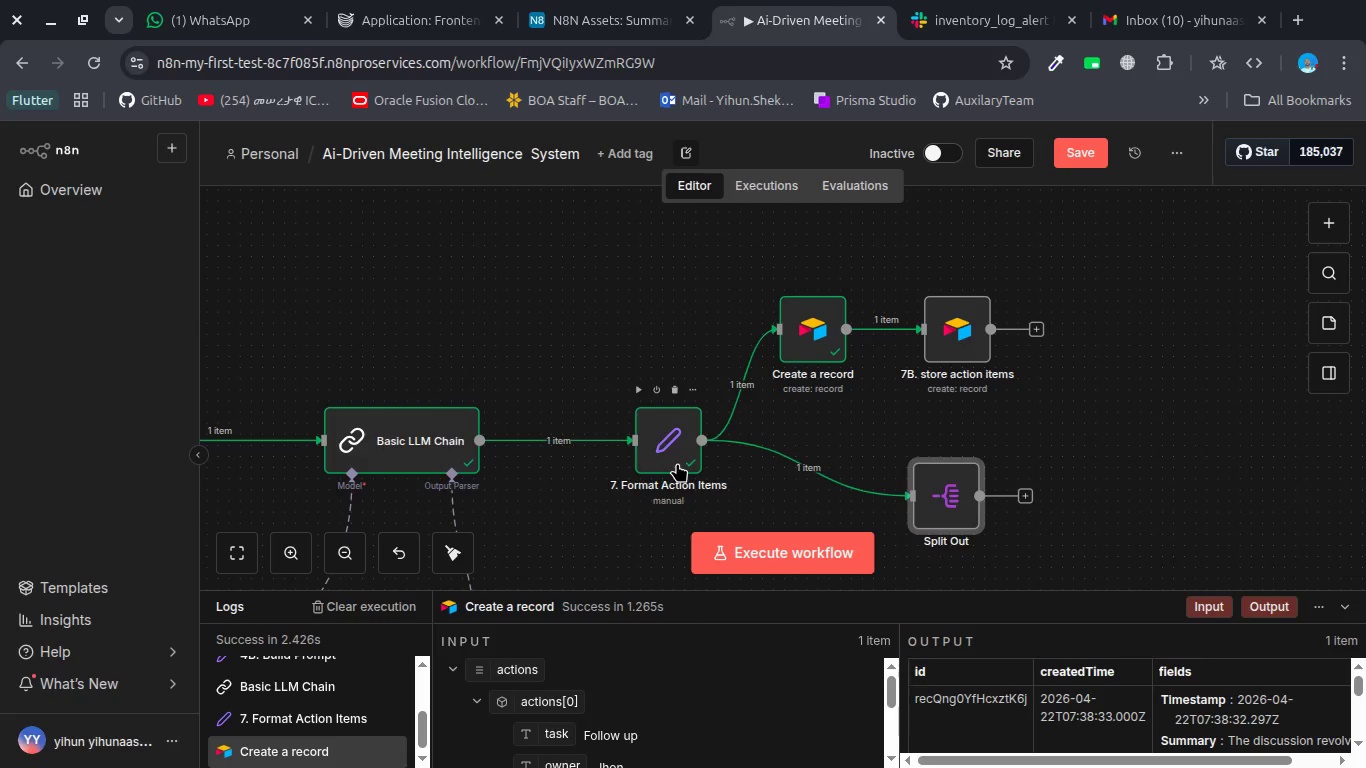 
double_click([961, 502])
 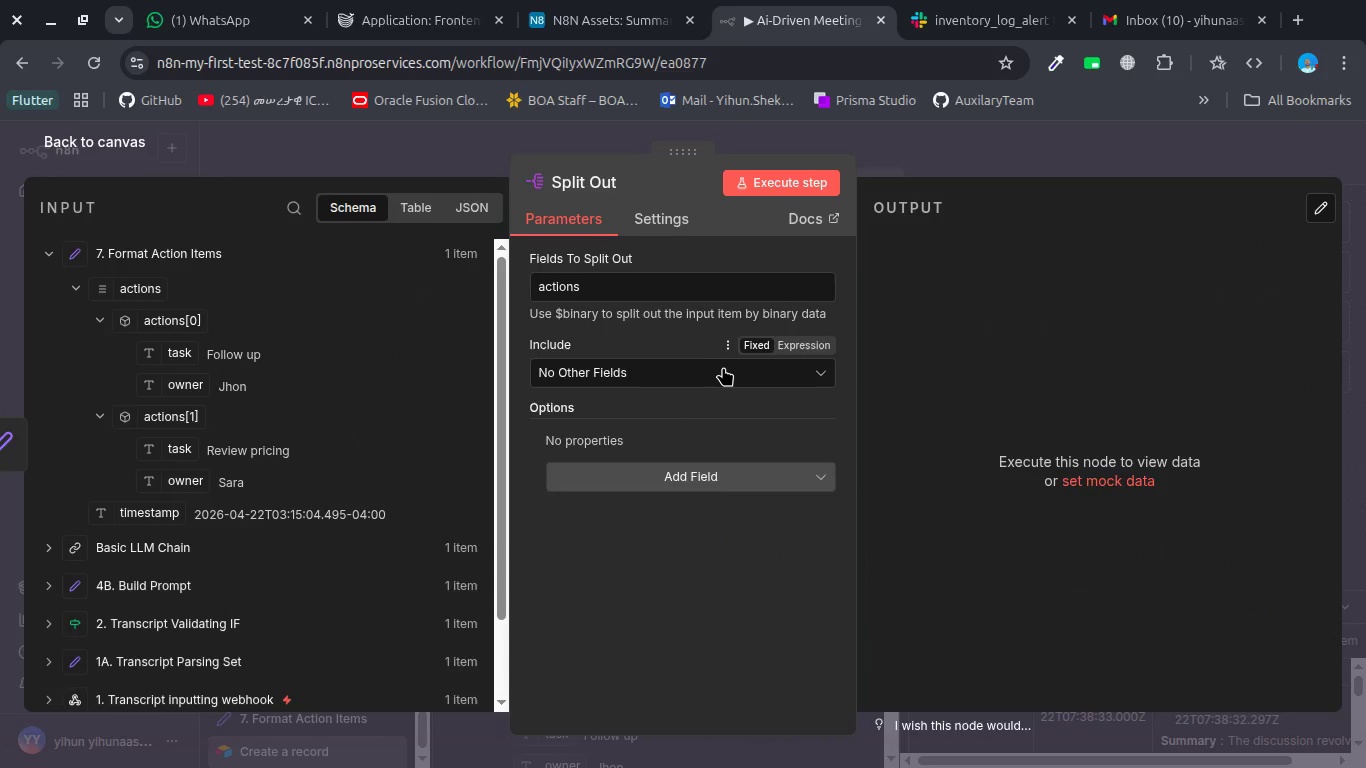 
left_click([723, 370])
 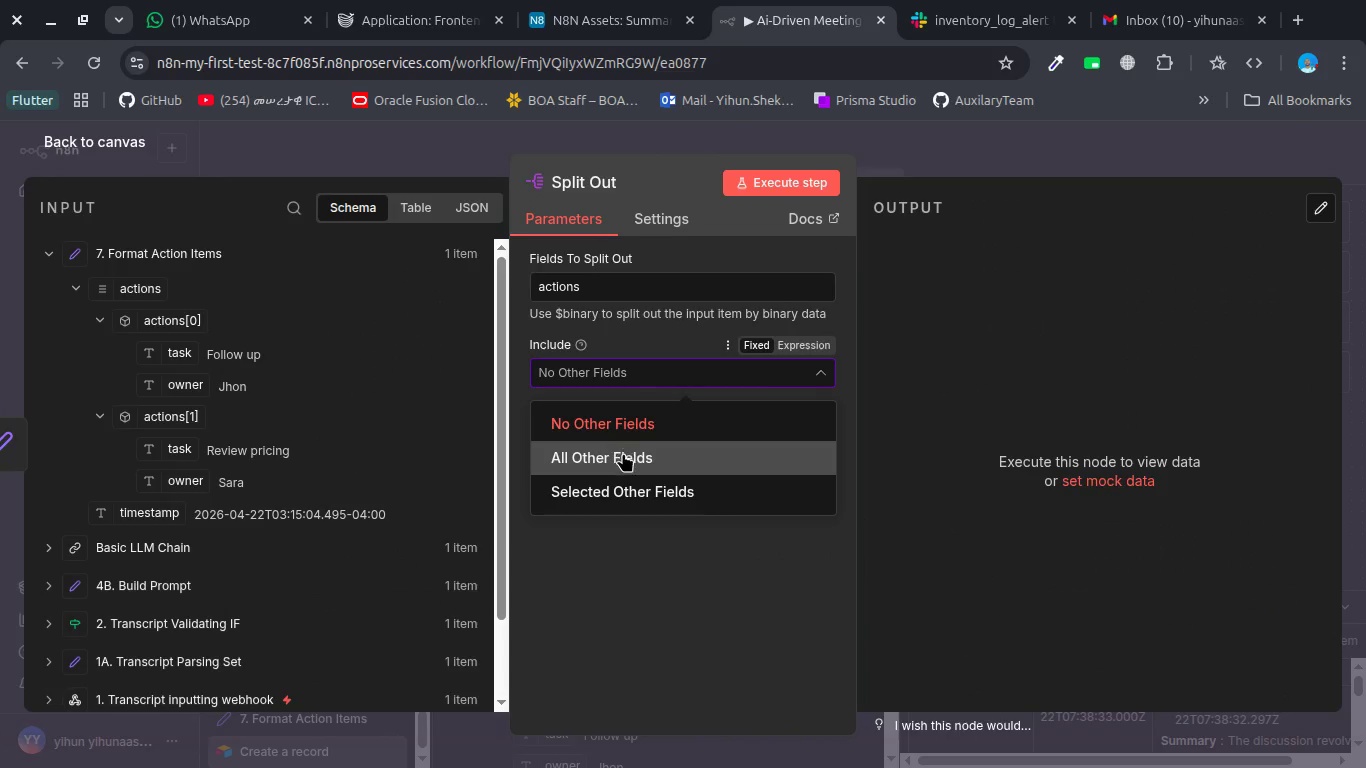 
wait(5.48)
 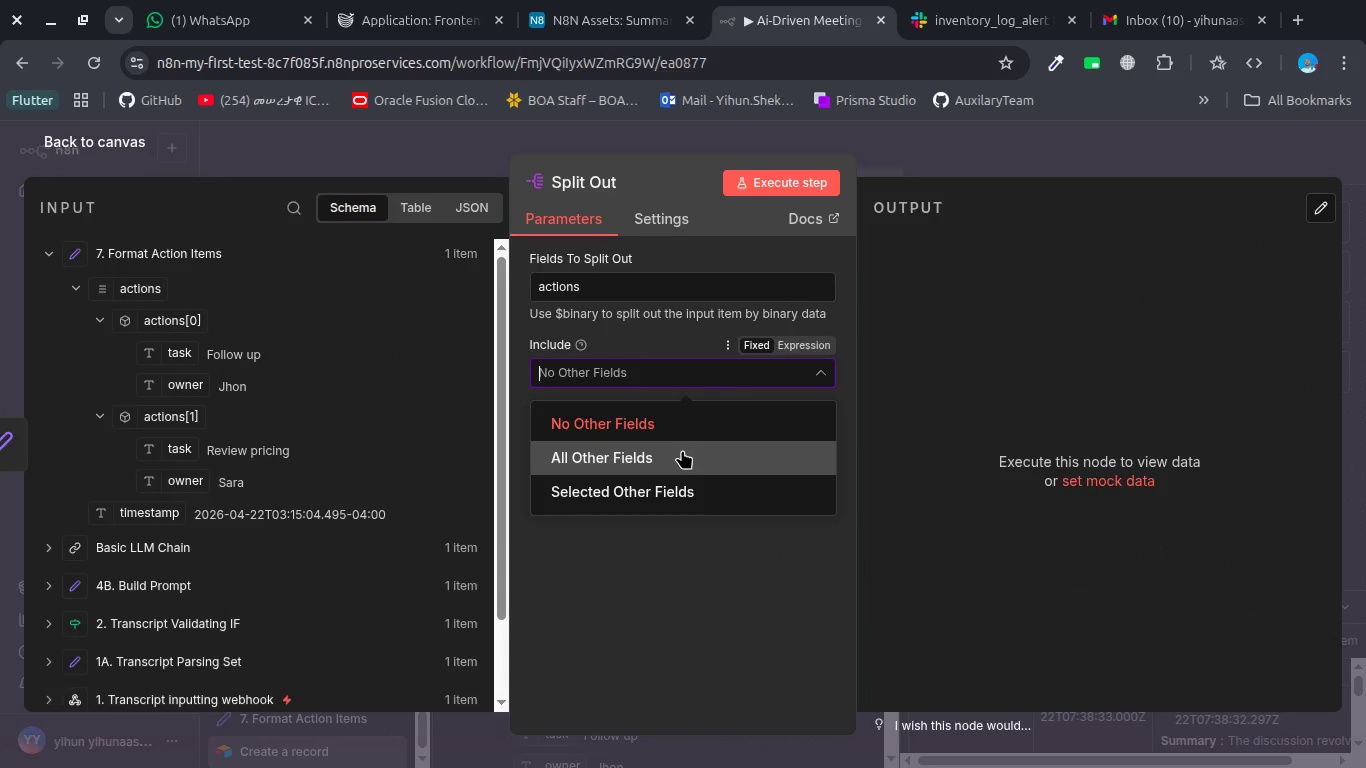 
left_click([620, 464])
 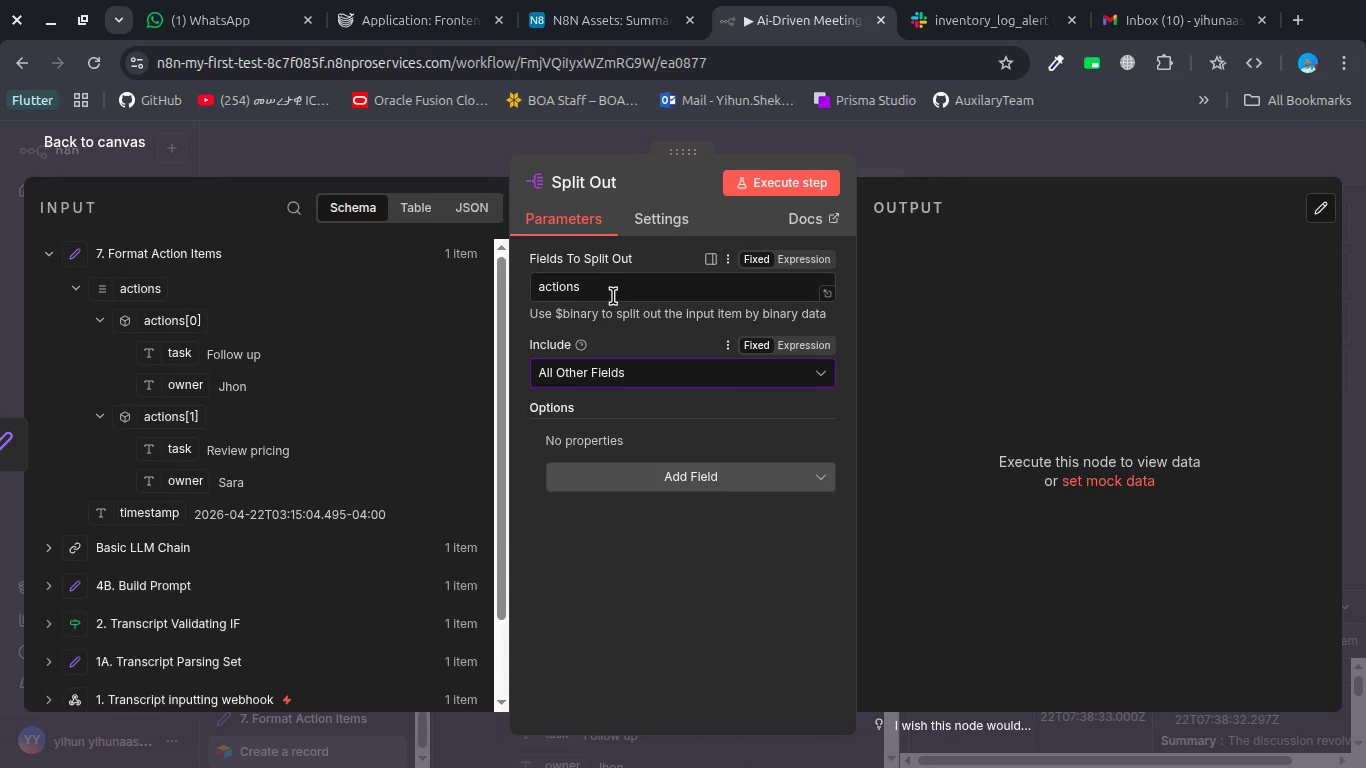 
double_click([613, 296])
 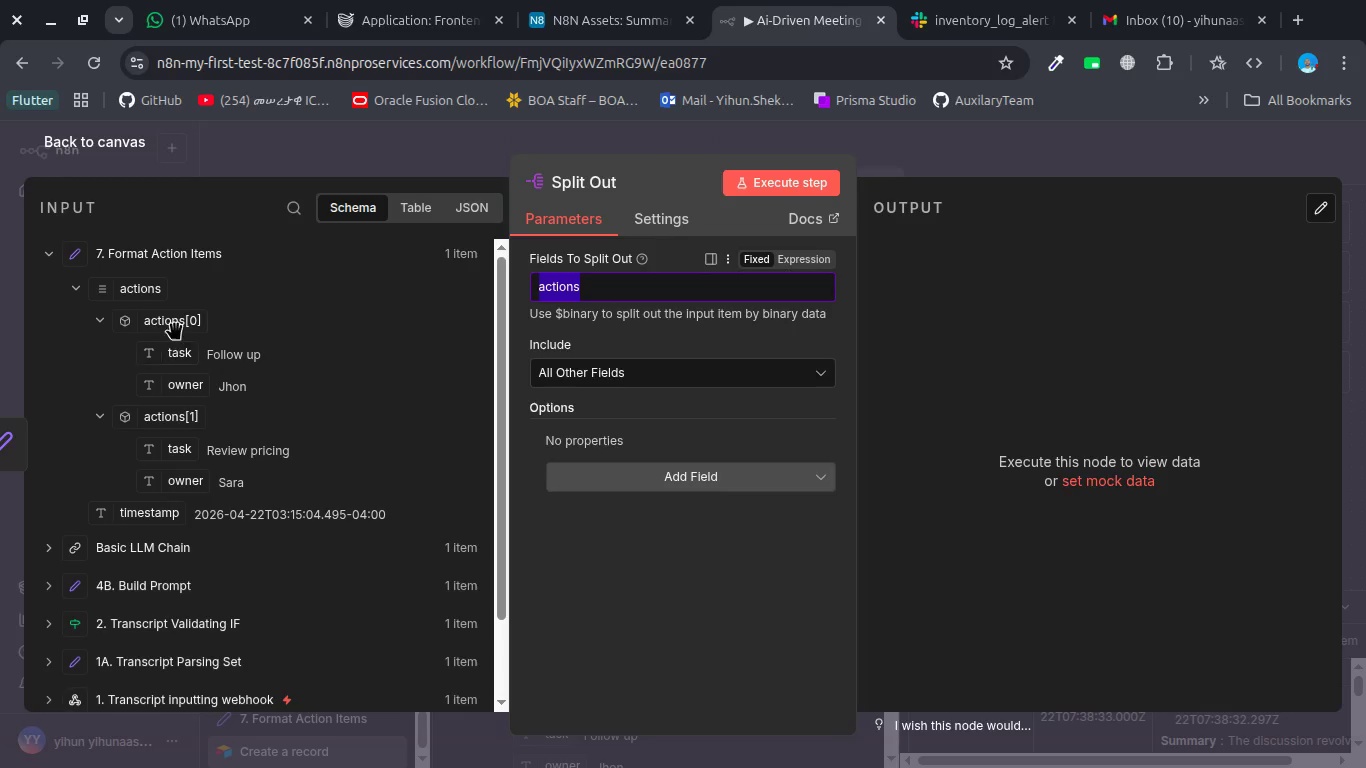 
left_click_drag(start_coordinate=[175, 316], to_coordinate=[575, 290])
 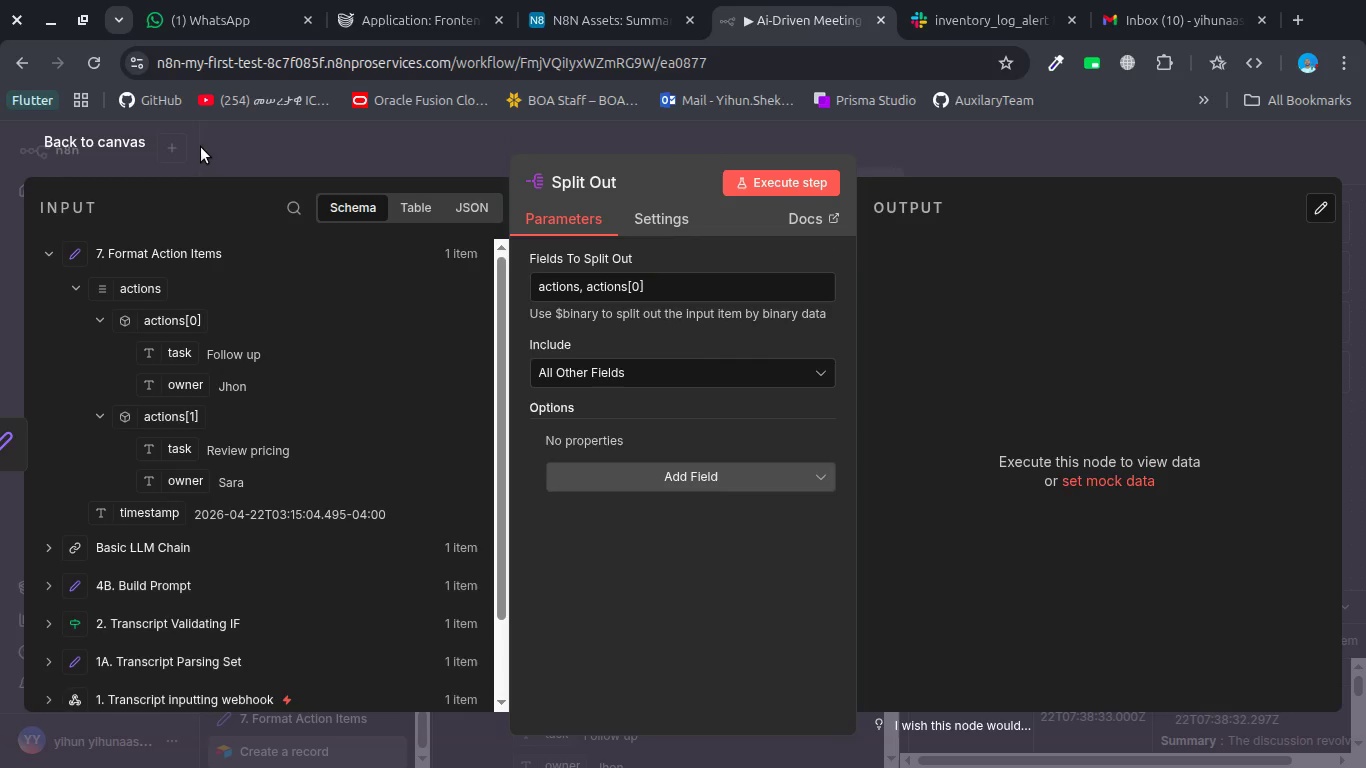 
wait(8.3)
 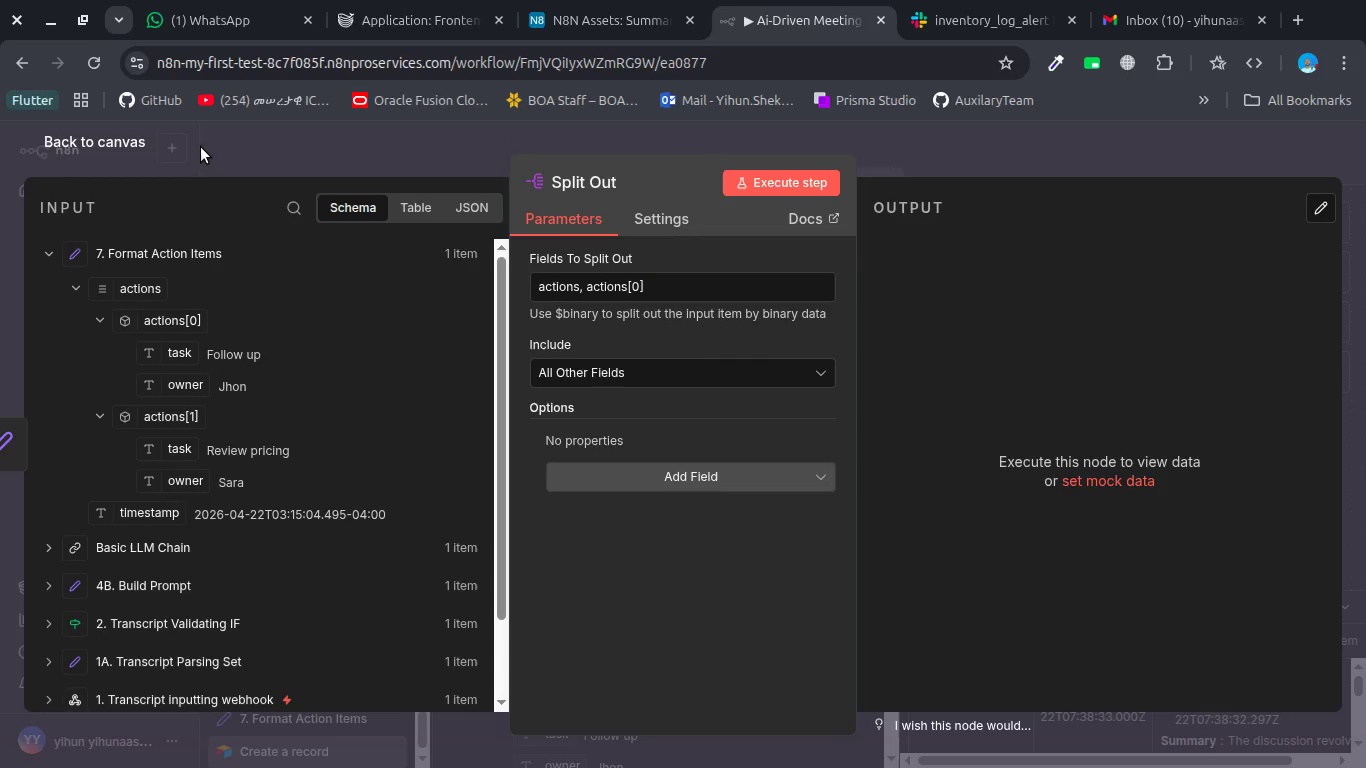 
left_click([661, 287])
 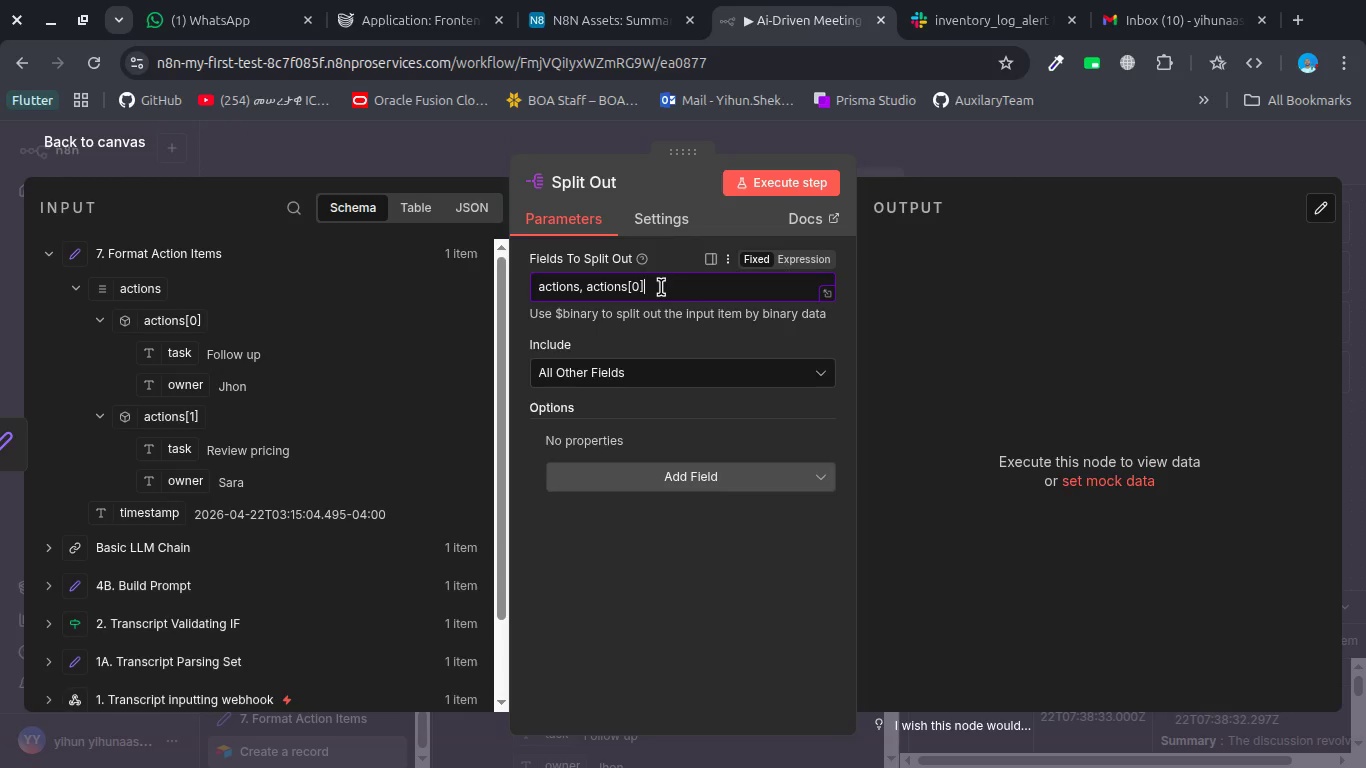 
key(Backspace)
 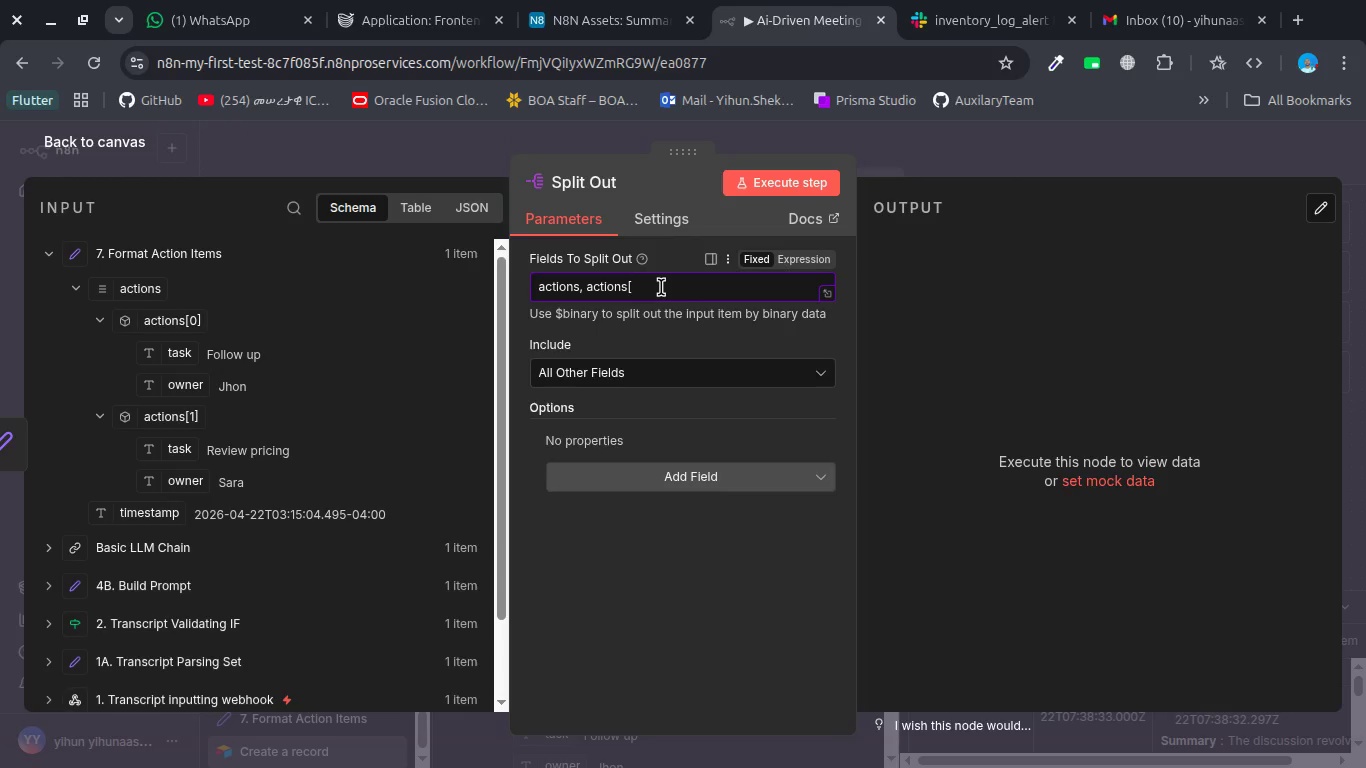 
key(Backspace)
 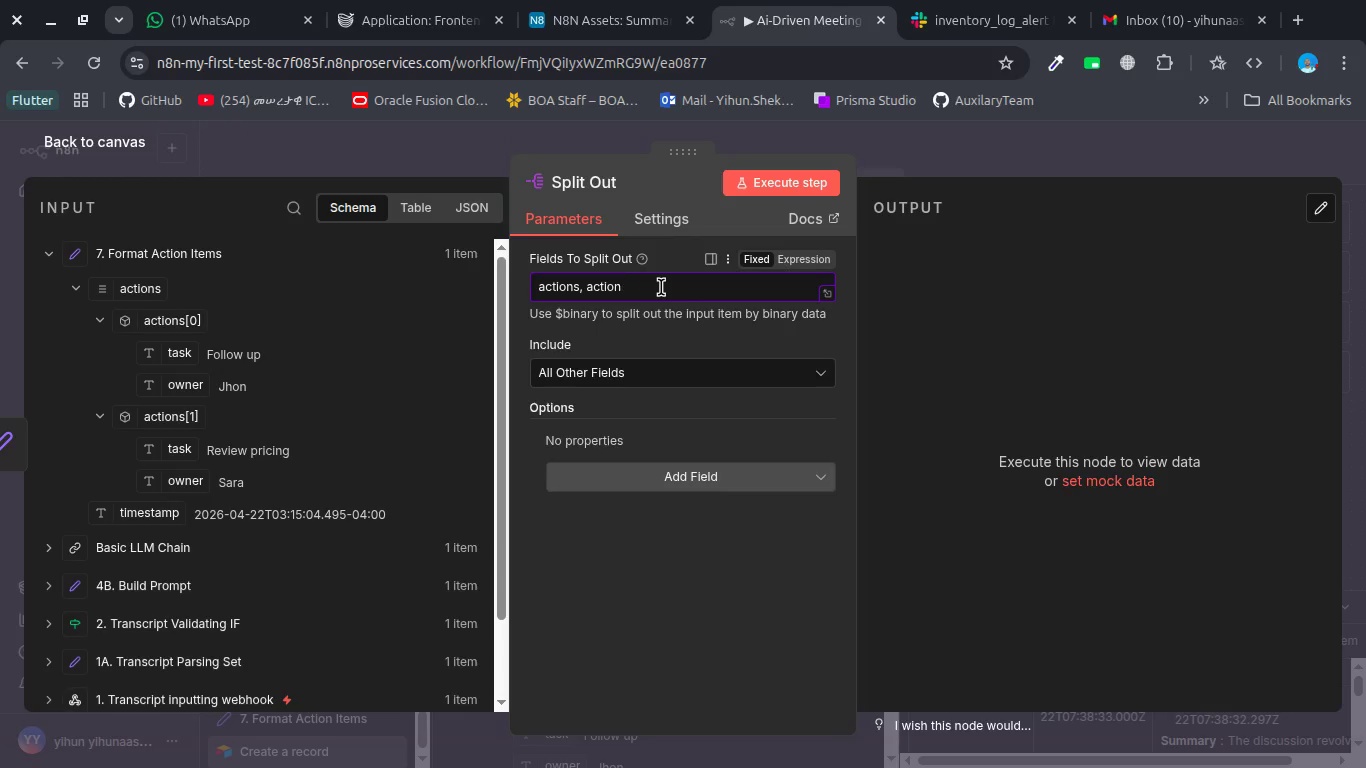 
key(Backspace)
 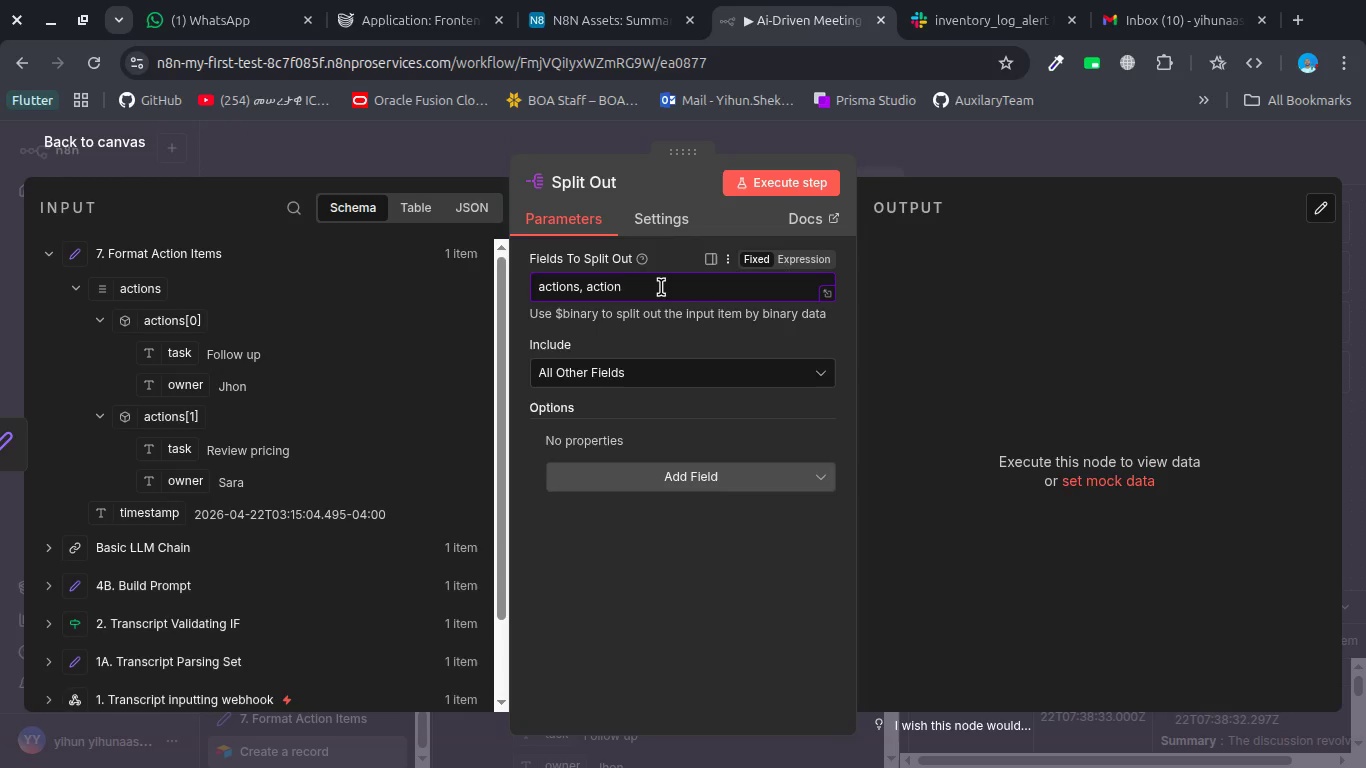 
key(Backspace)
 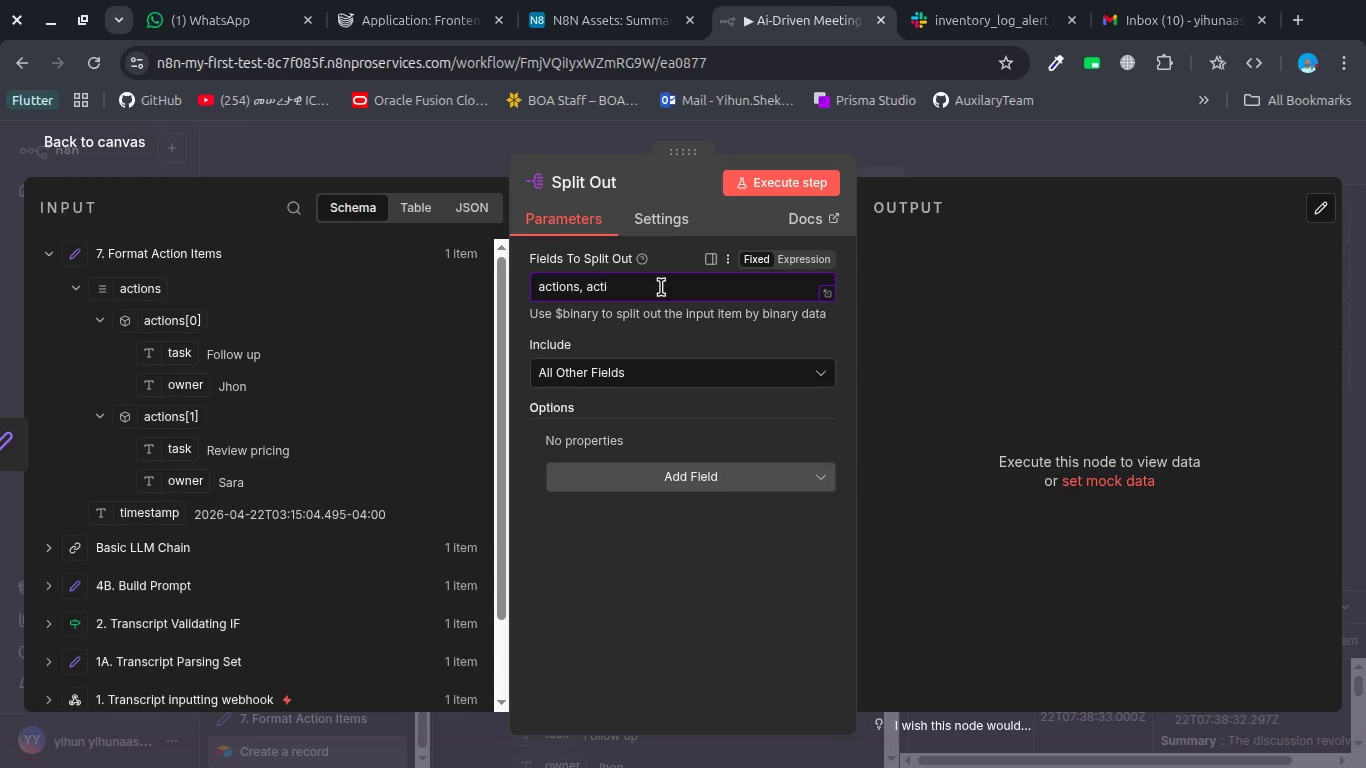 
key(Backspace)
 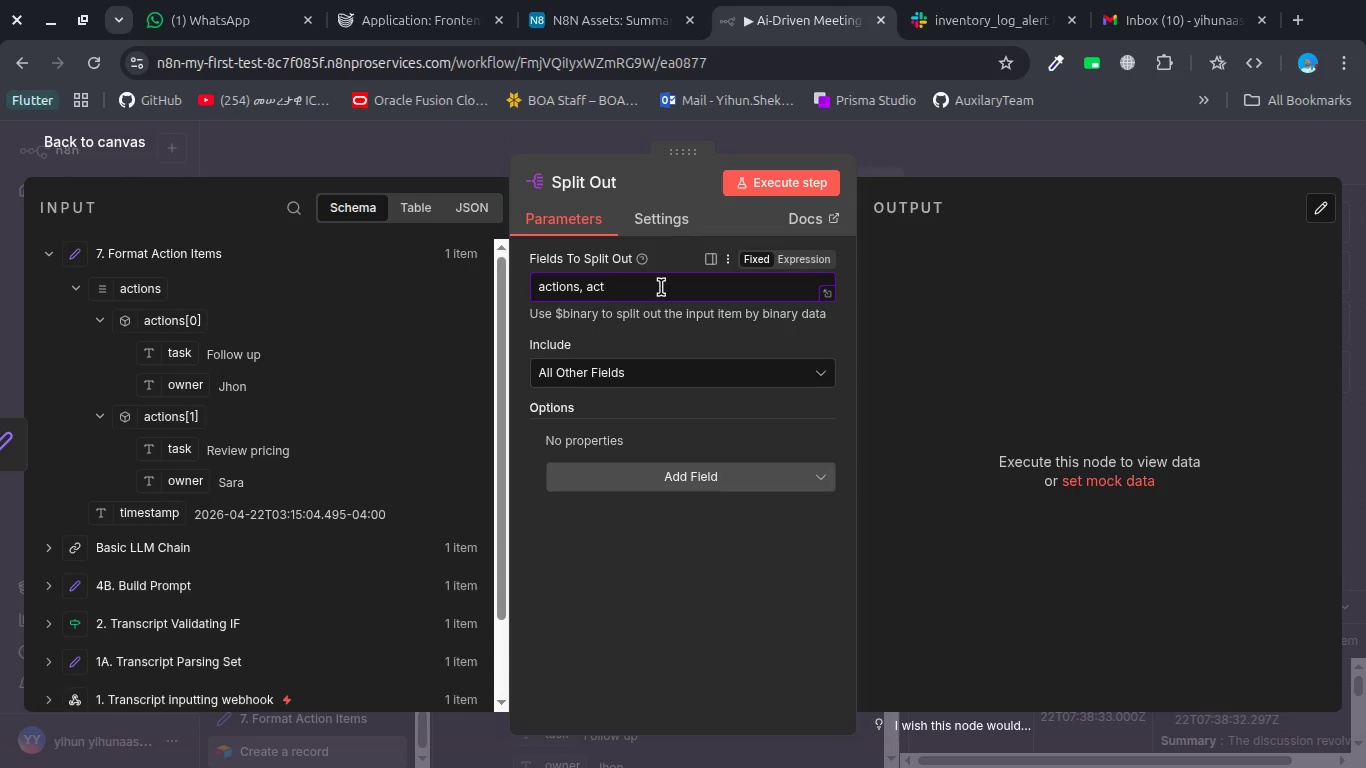 
key(Backspace)
 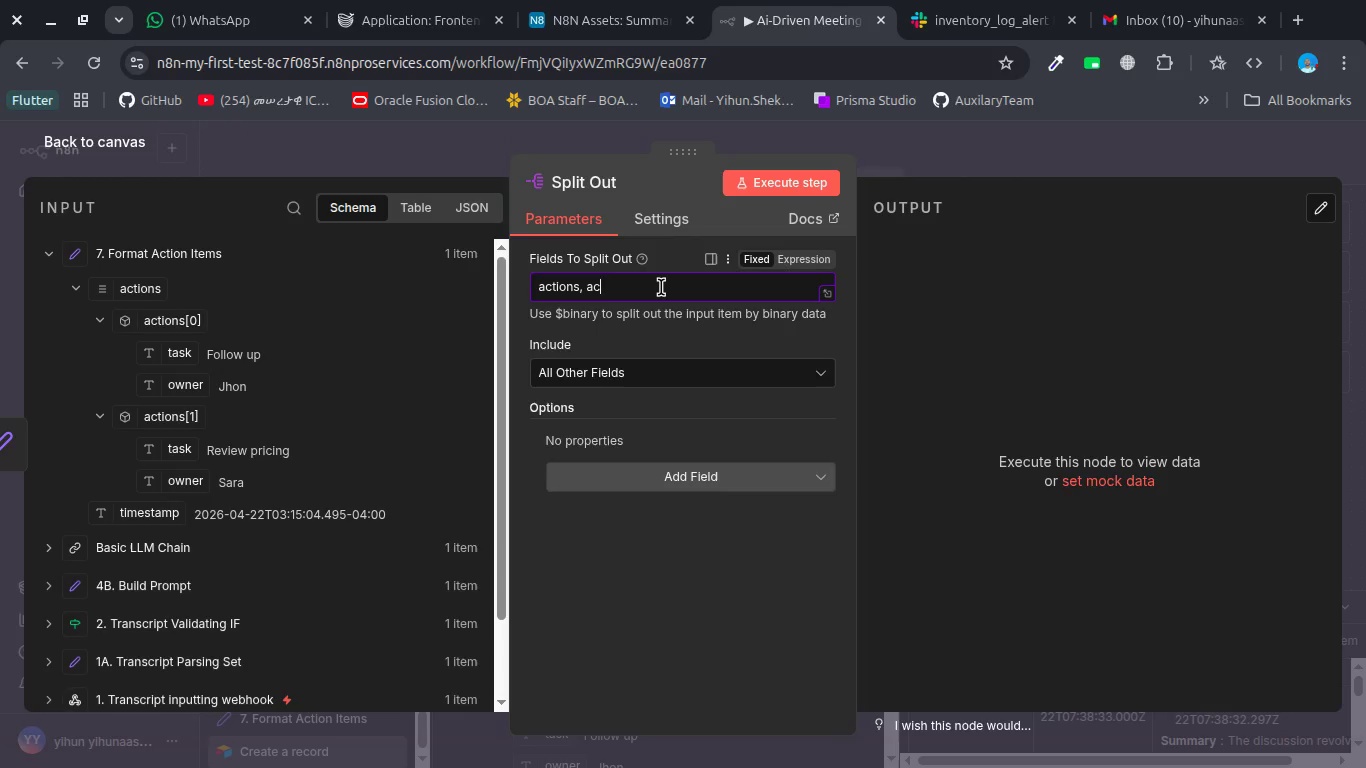 
key(Backspace)
 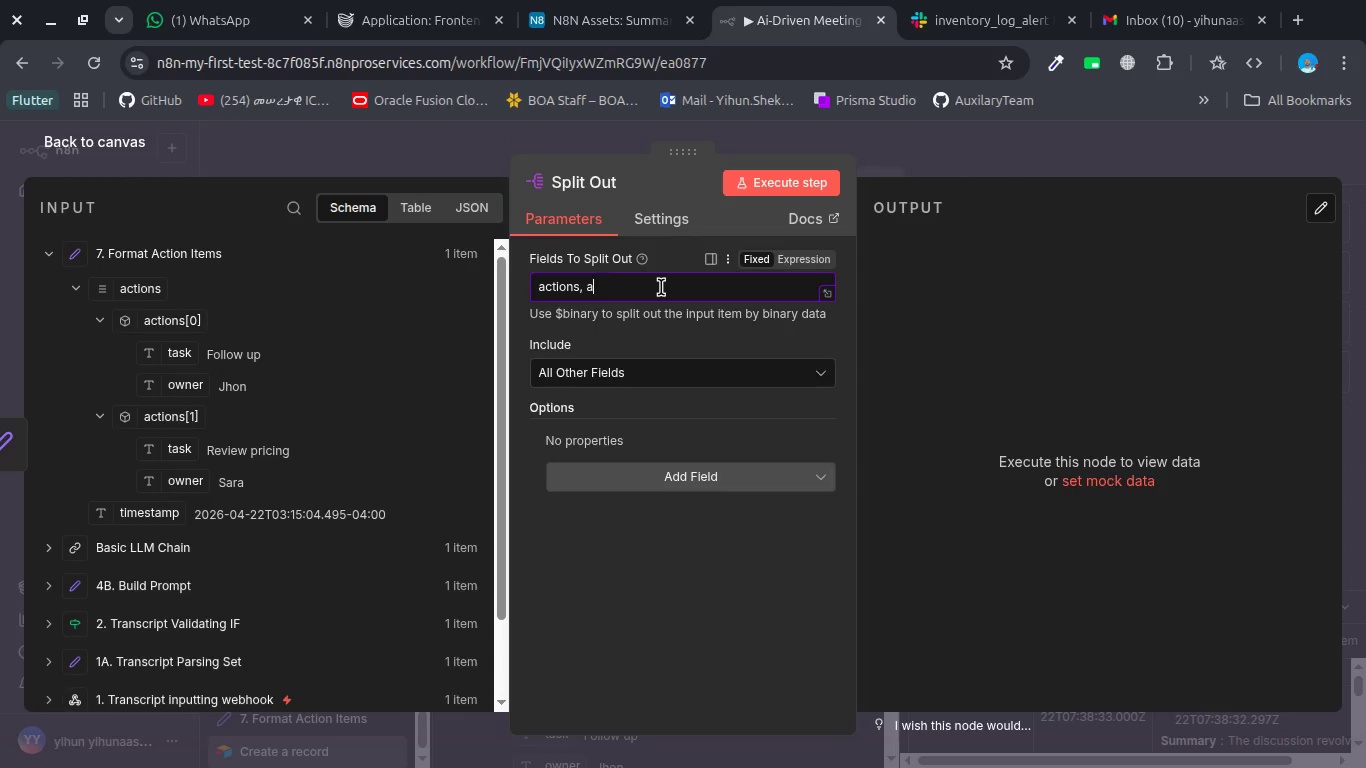 
key(Backspace)
 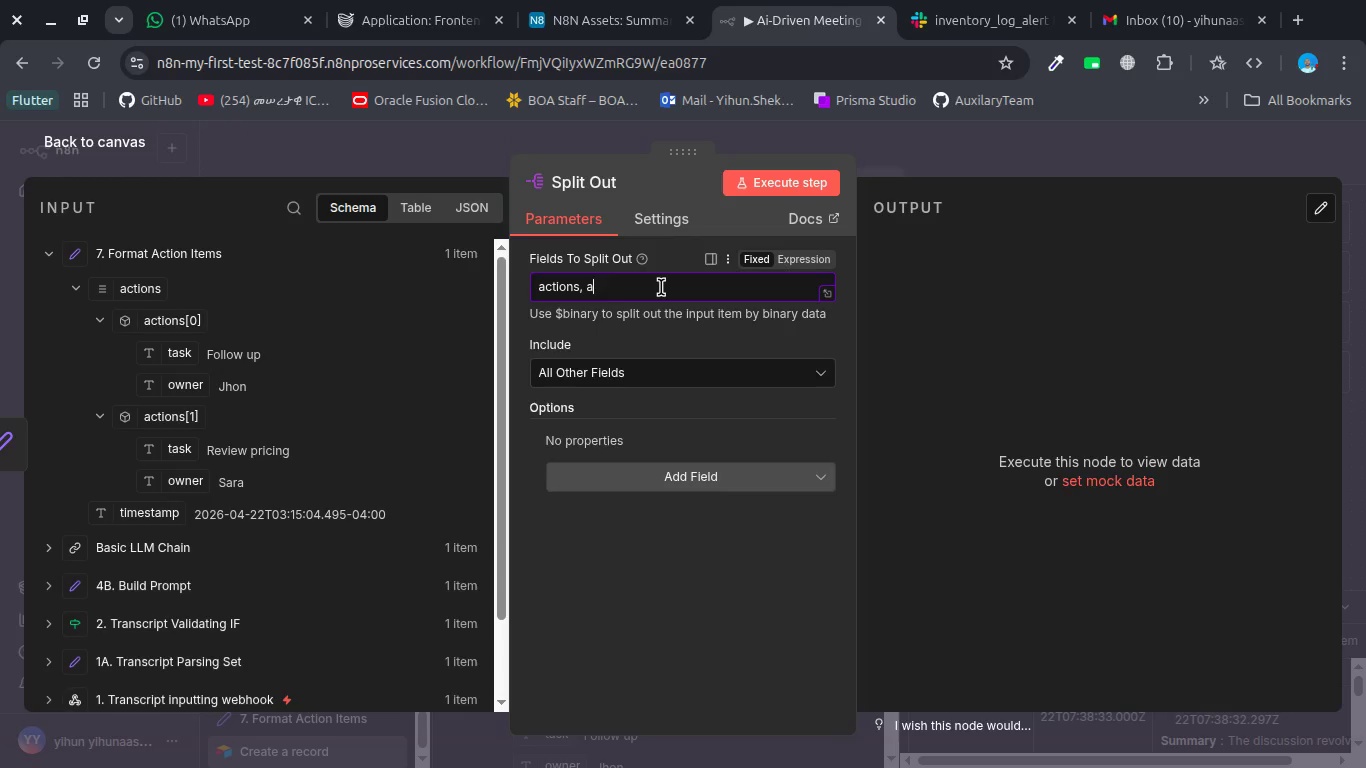 
key(Backspace)
 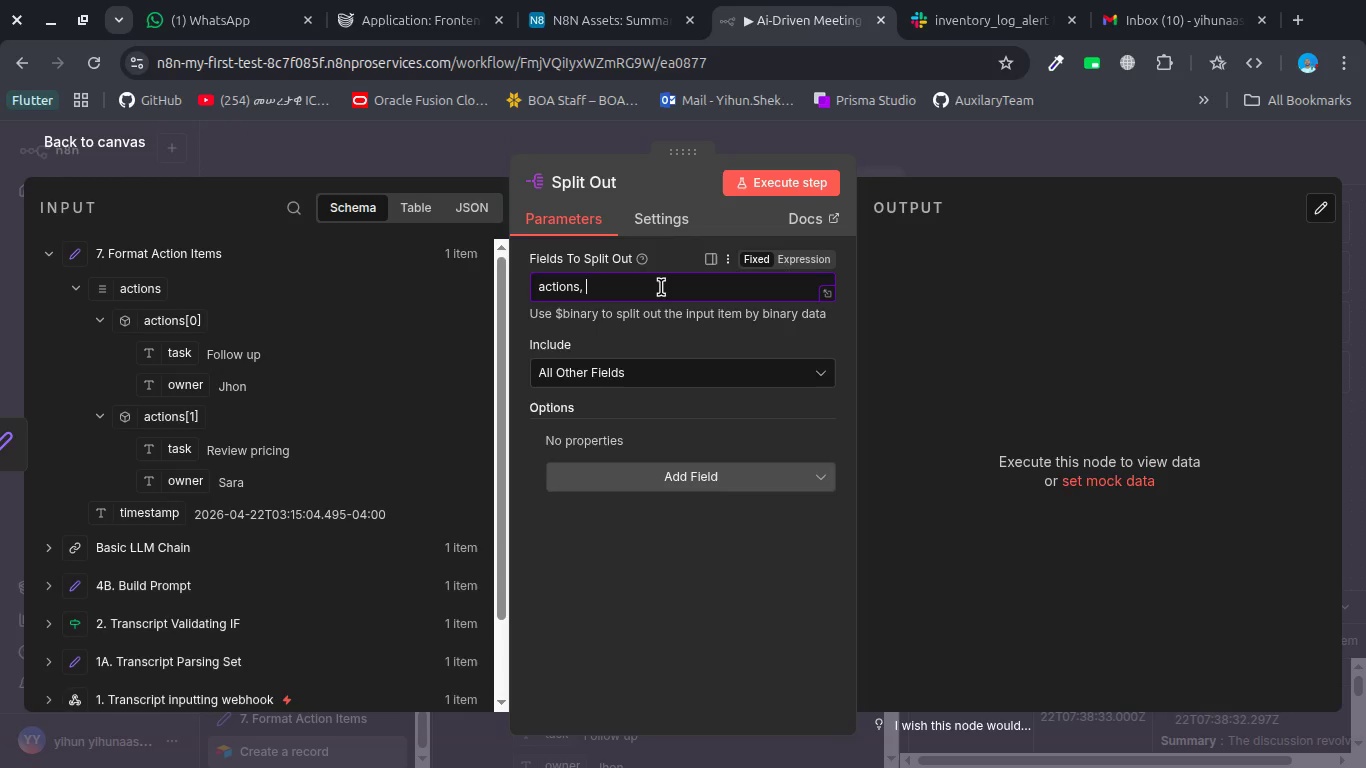 
key(Backspace)
 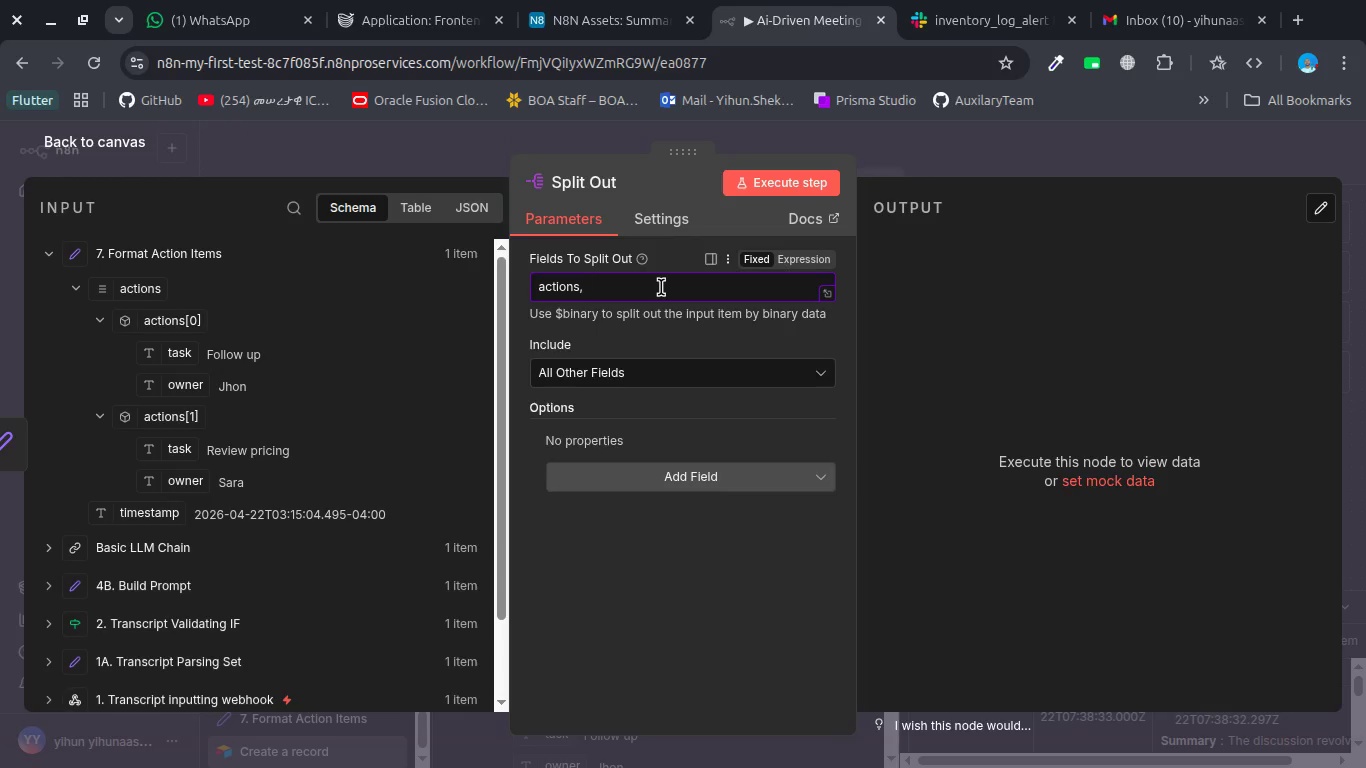 
key(Backspace)
 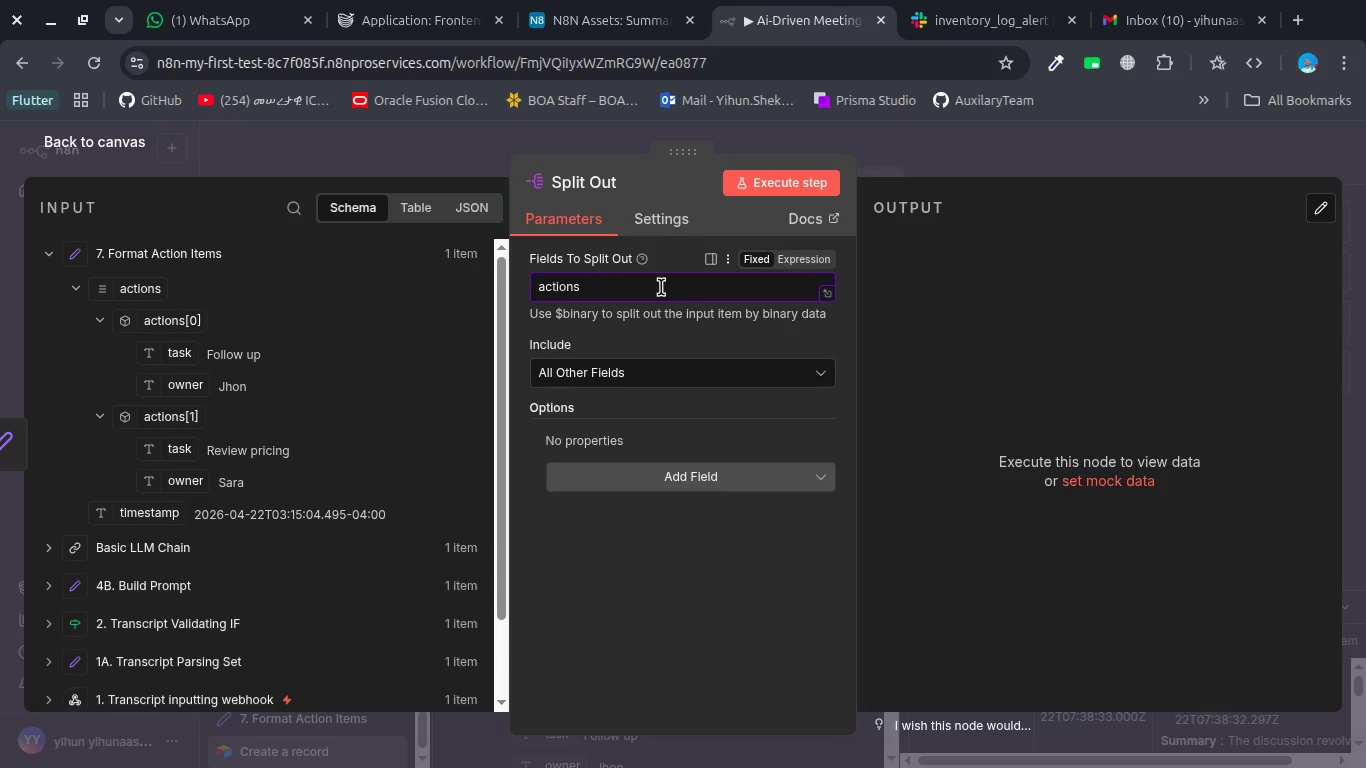 
key(Backspace)
 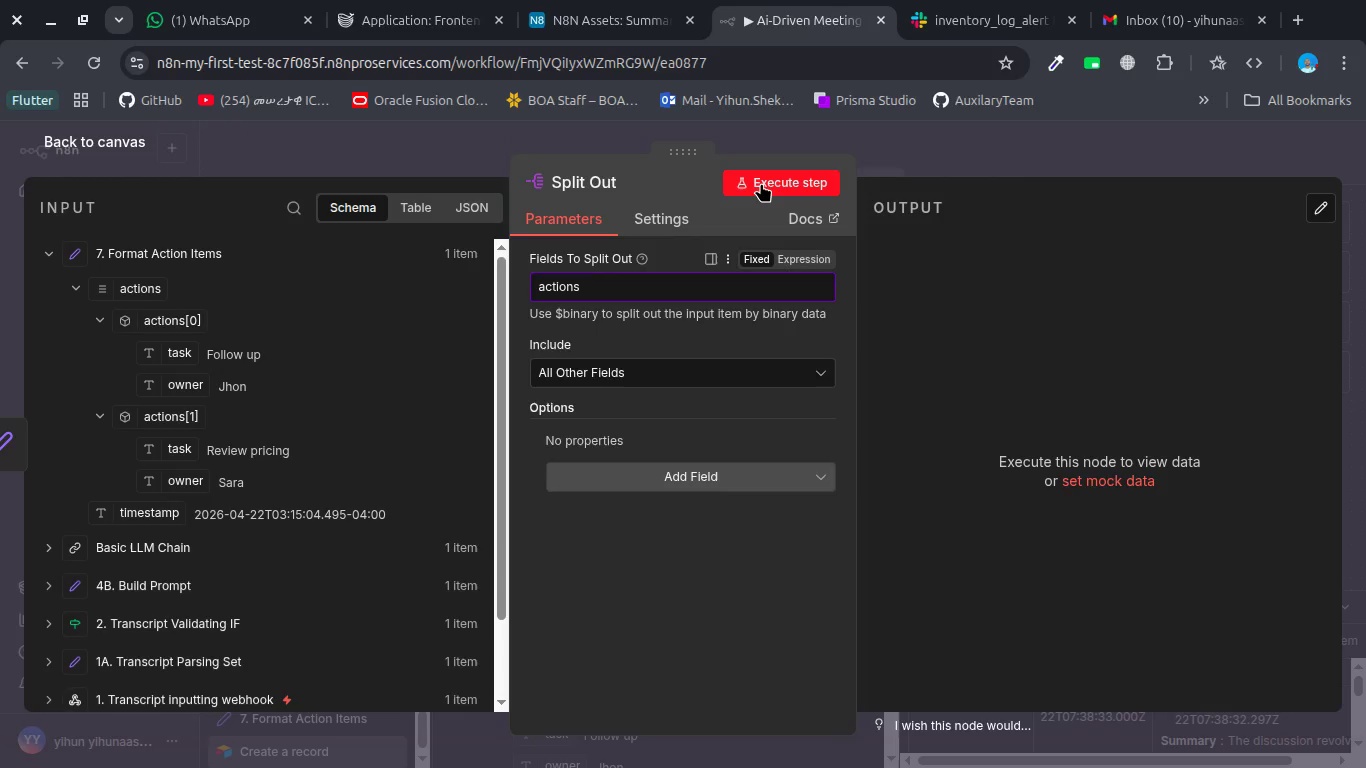 
wait(6.15)
 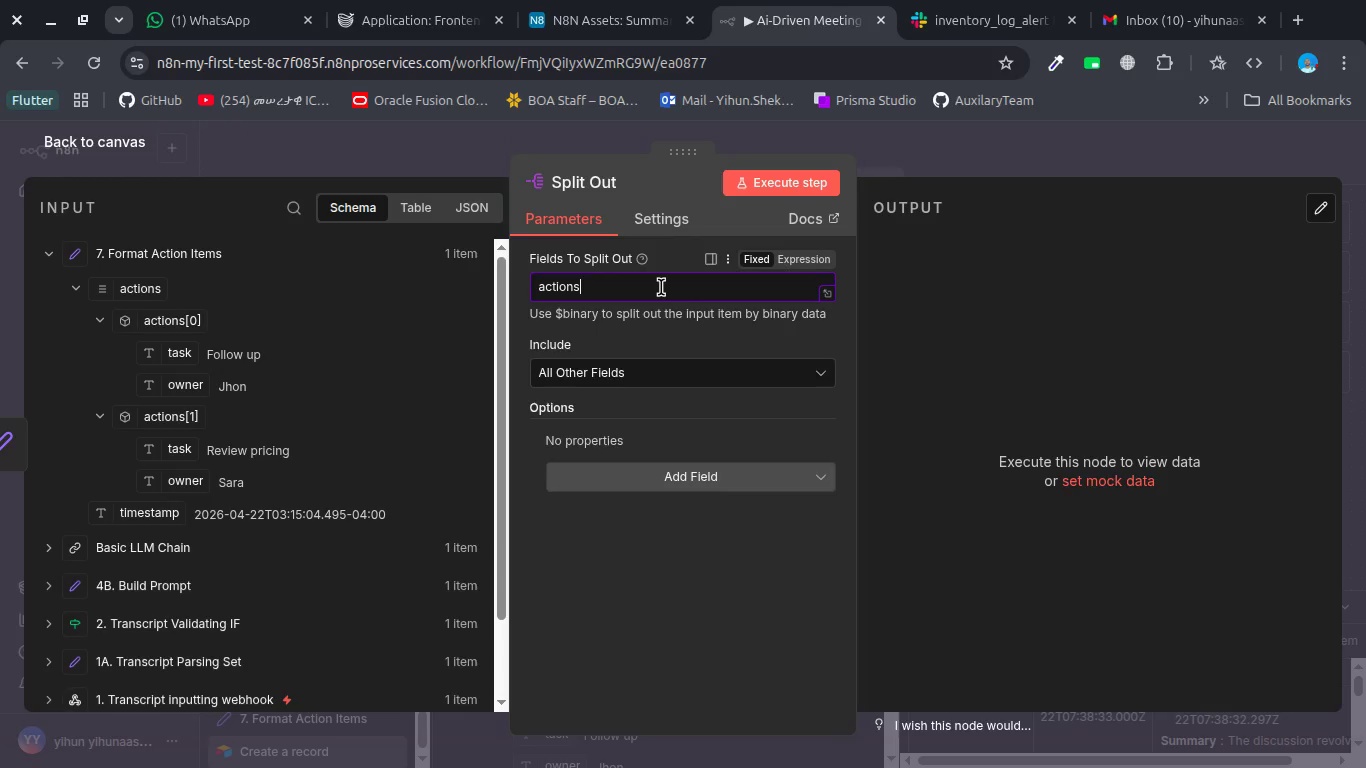 
left_click([712, 373])
 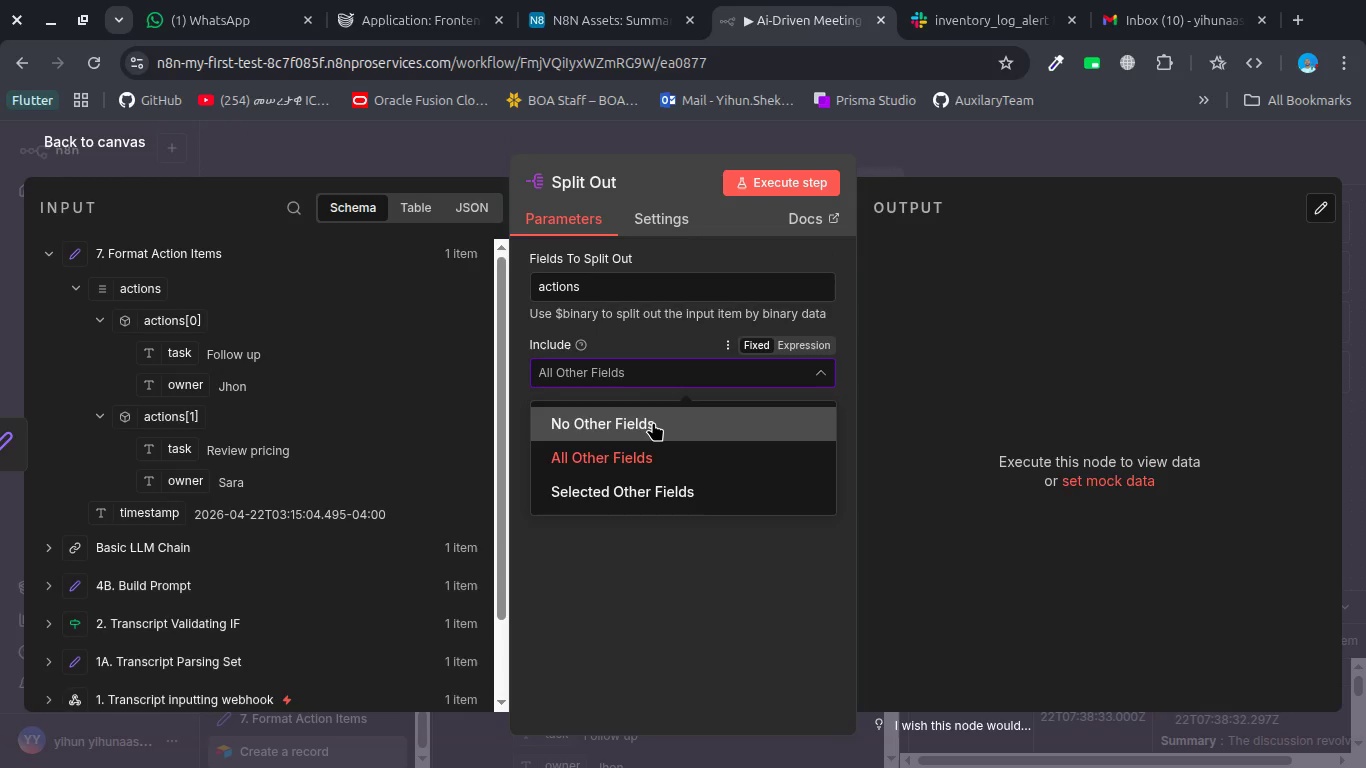 
left_click([653, 422])
 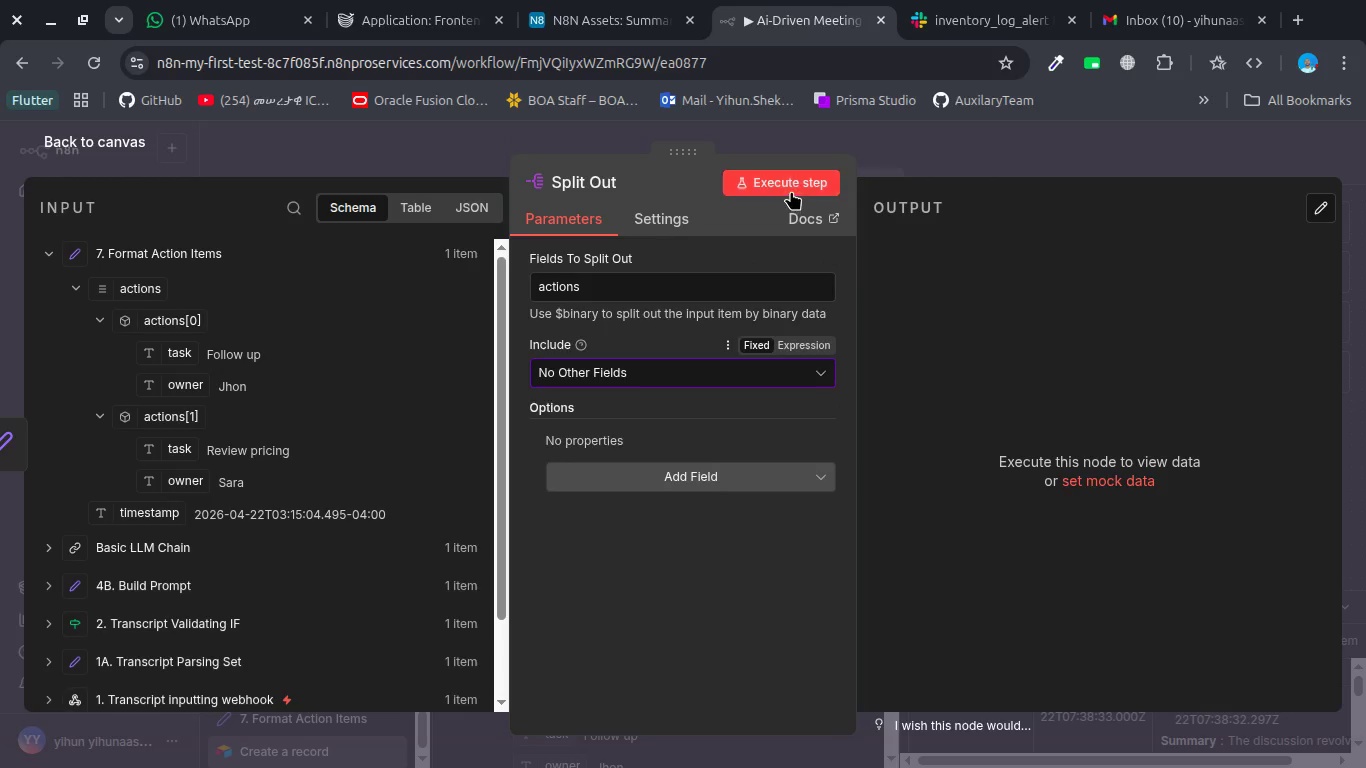 
left_click([791, 191])
 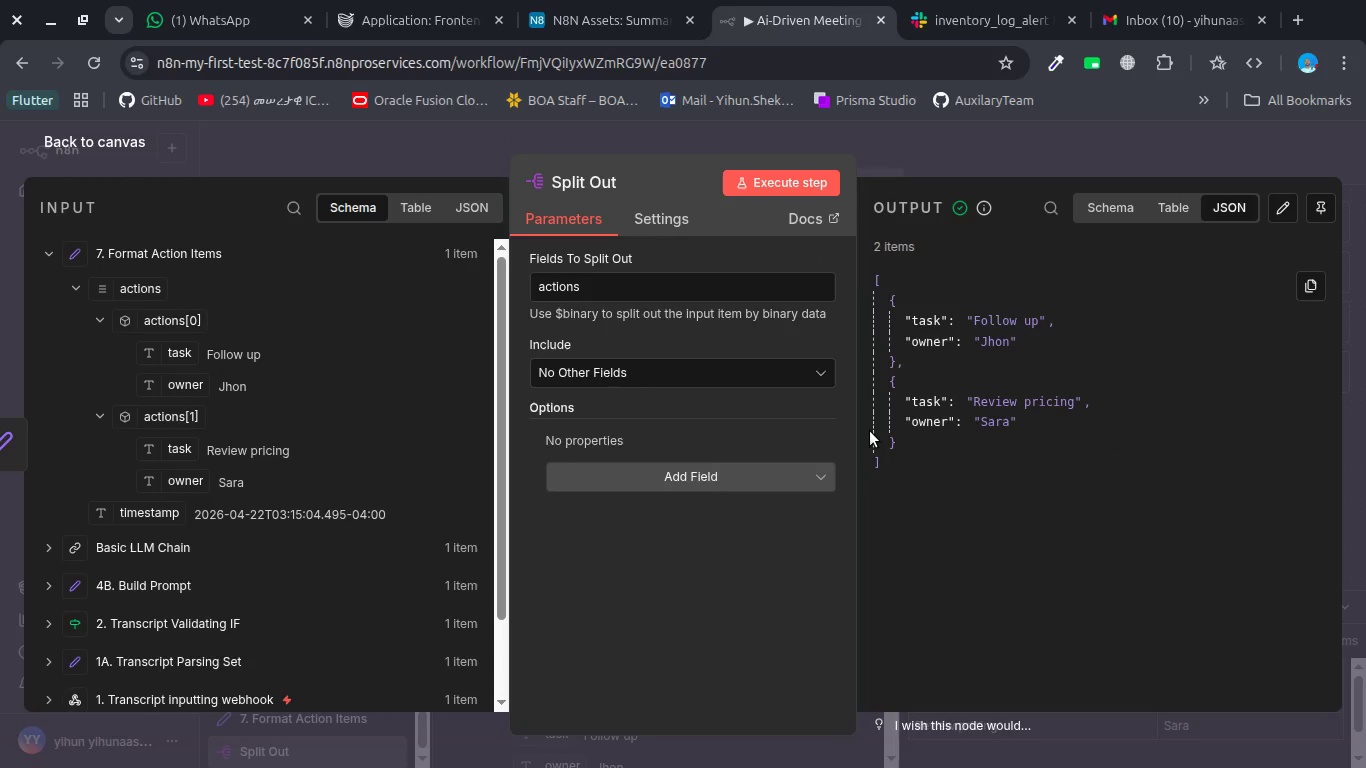 
wait(12.12)
 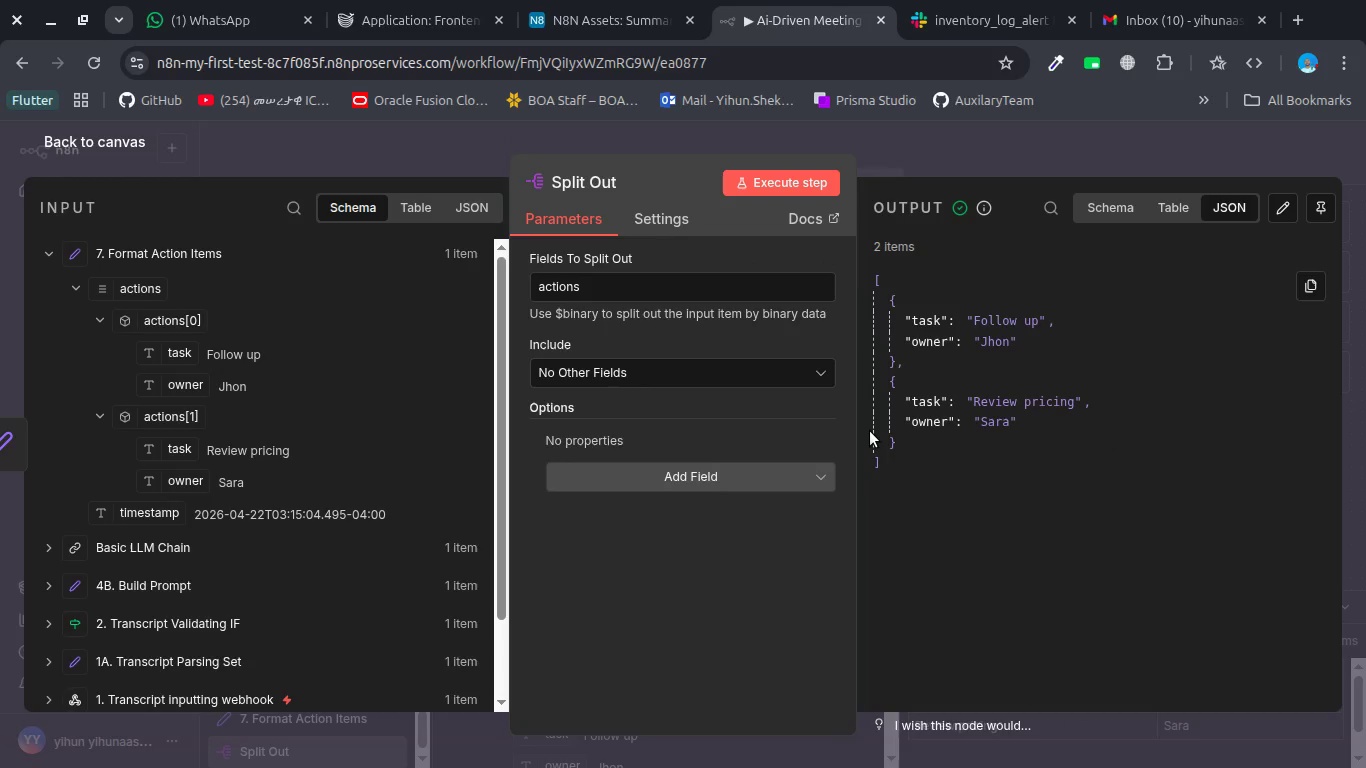 
left_click([576, 185])
 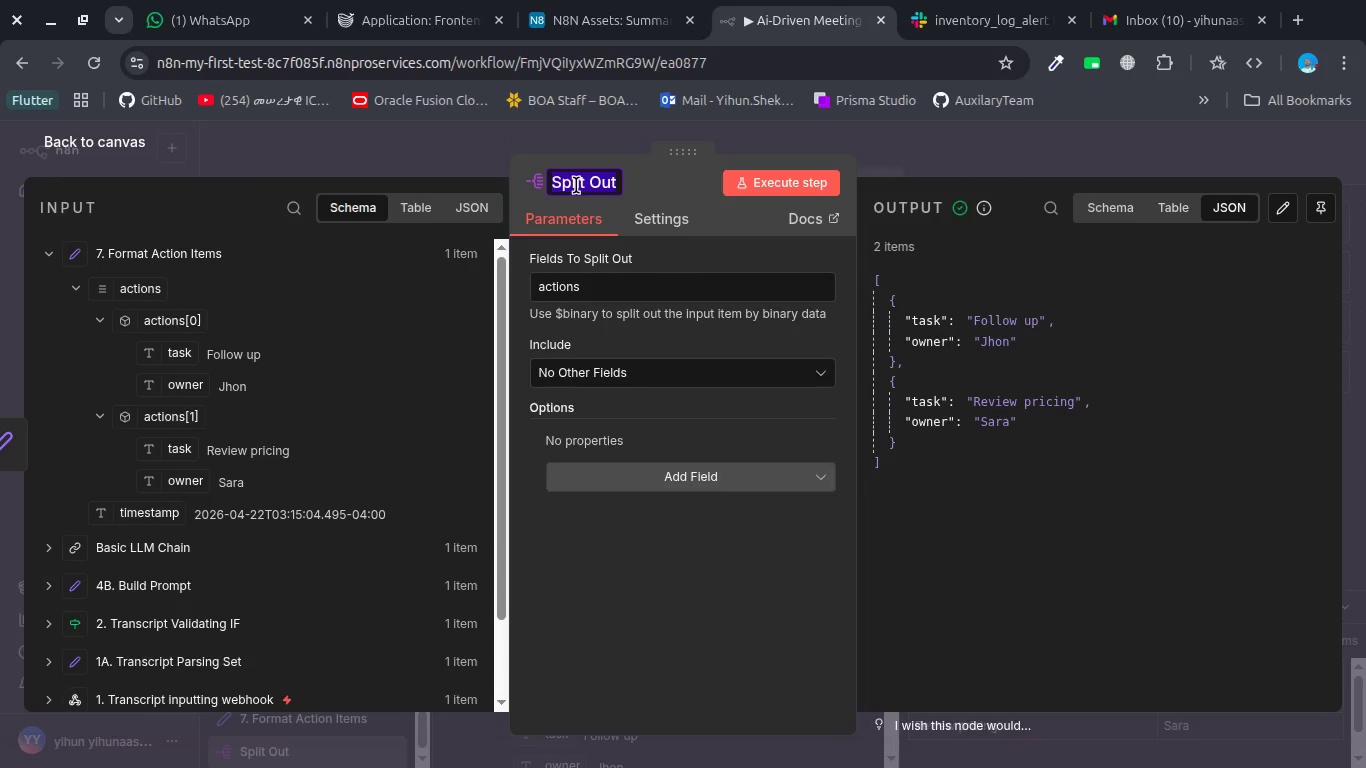 
wait(7.17)
 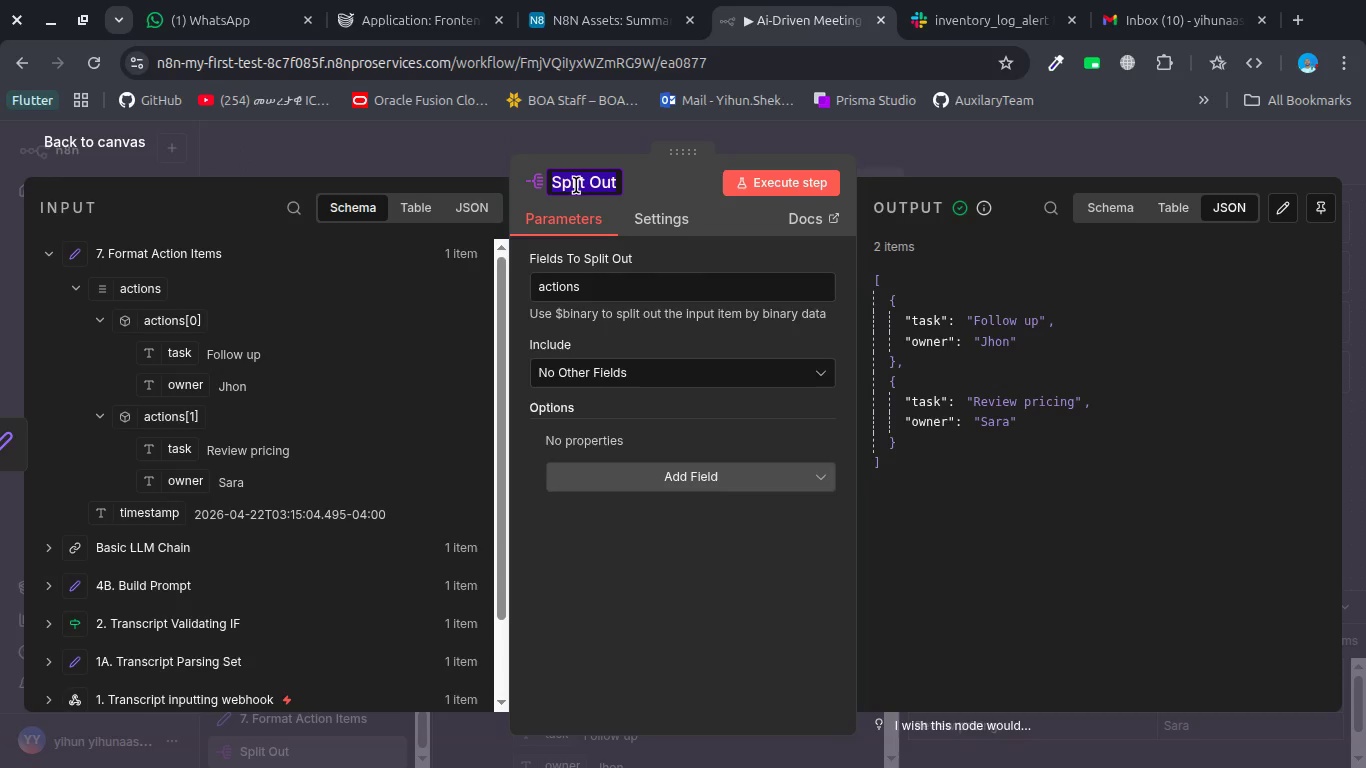 
type(Item Split Actions)
key(Backspace)
 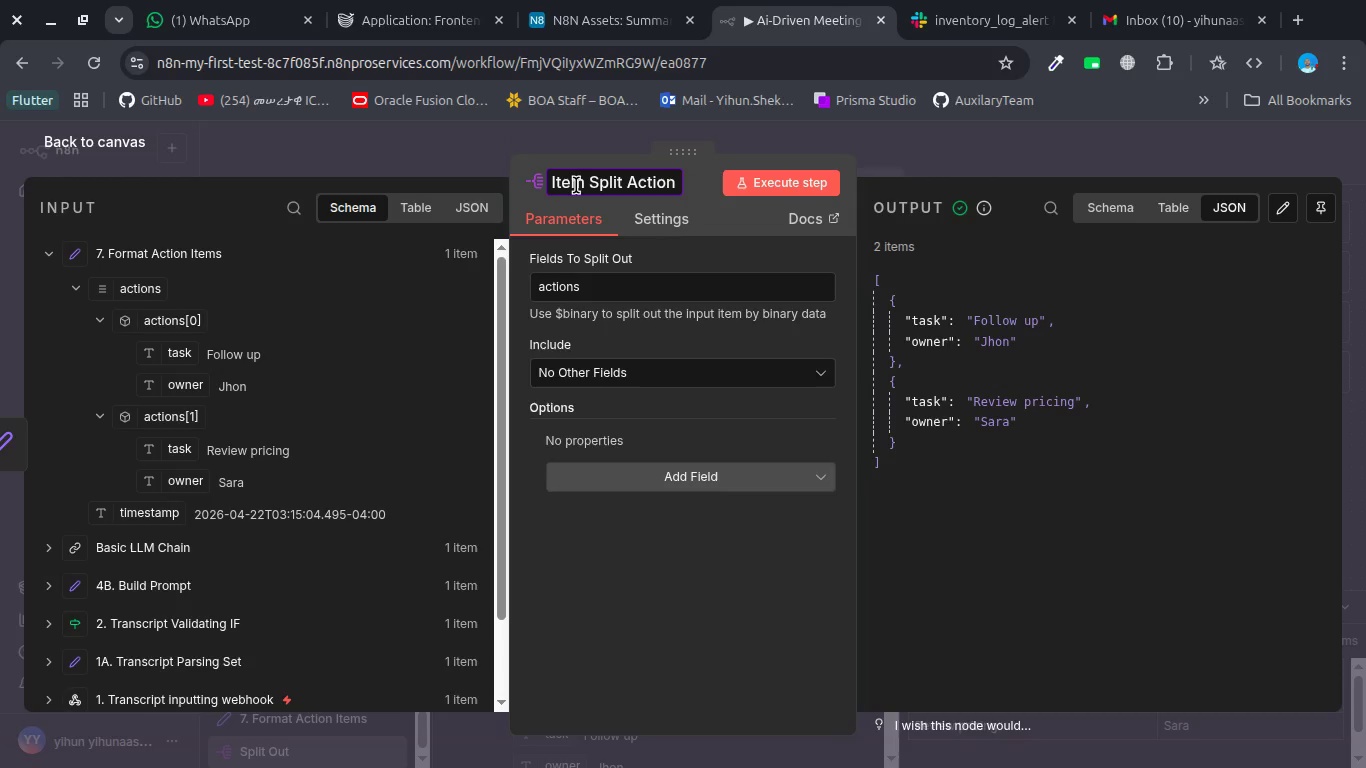 
key(Enter)
 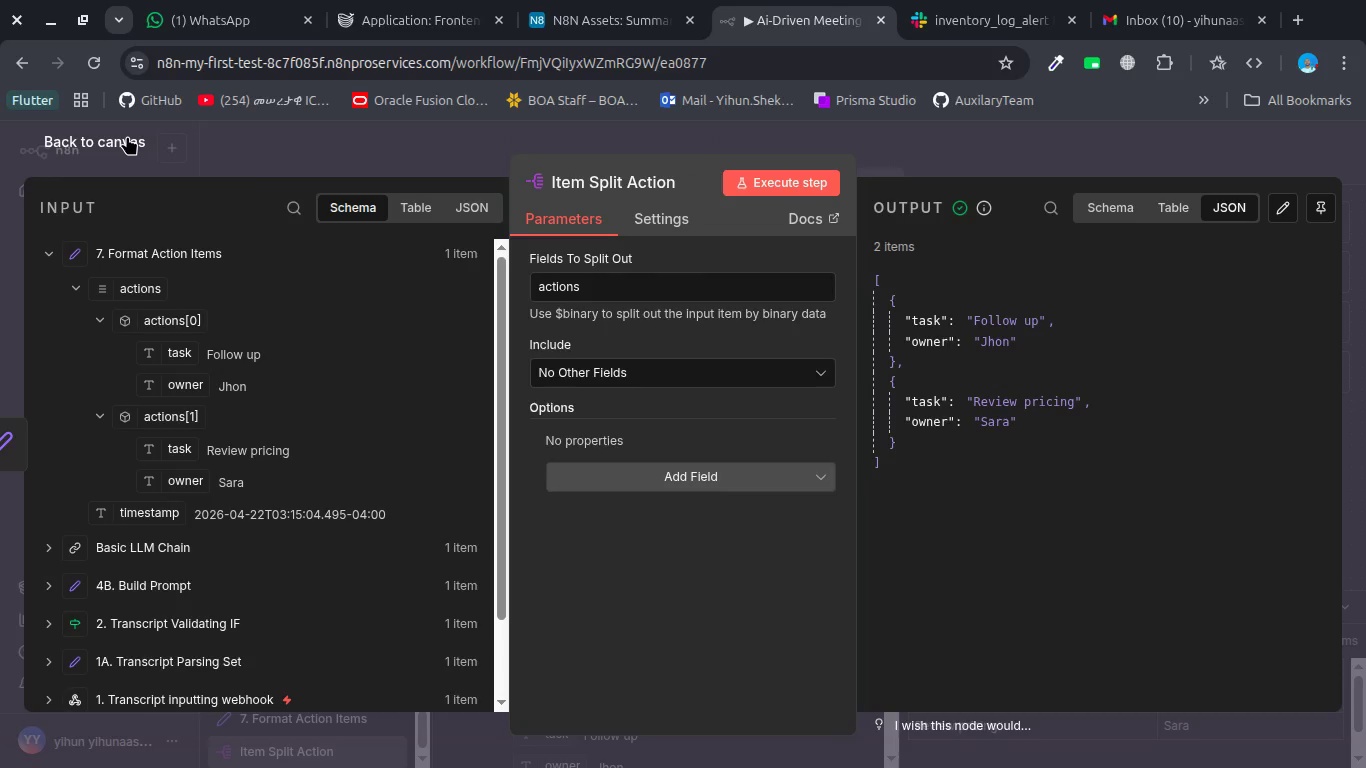 
left_click([127, 136])
 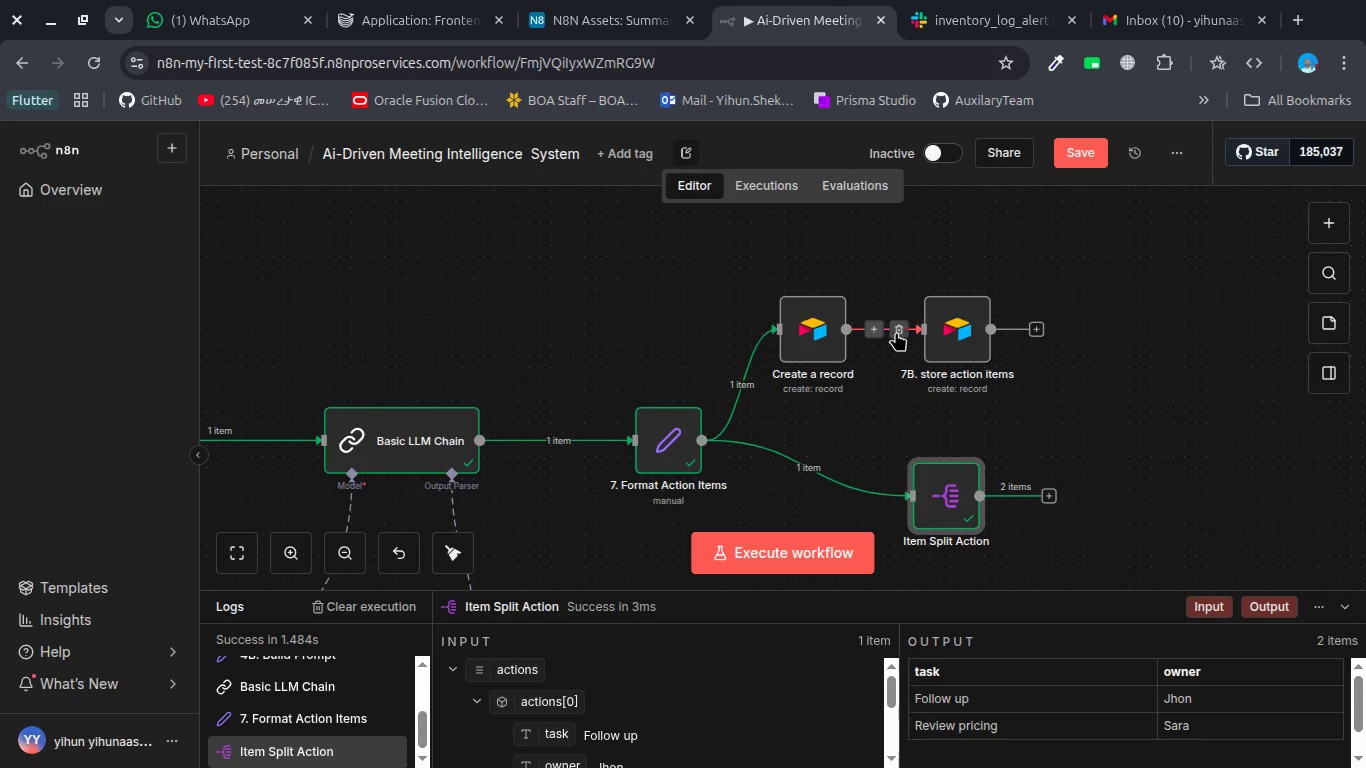 
left_click([894, 332])
 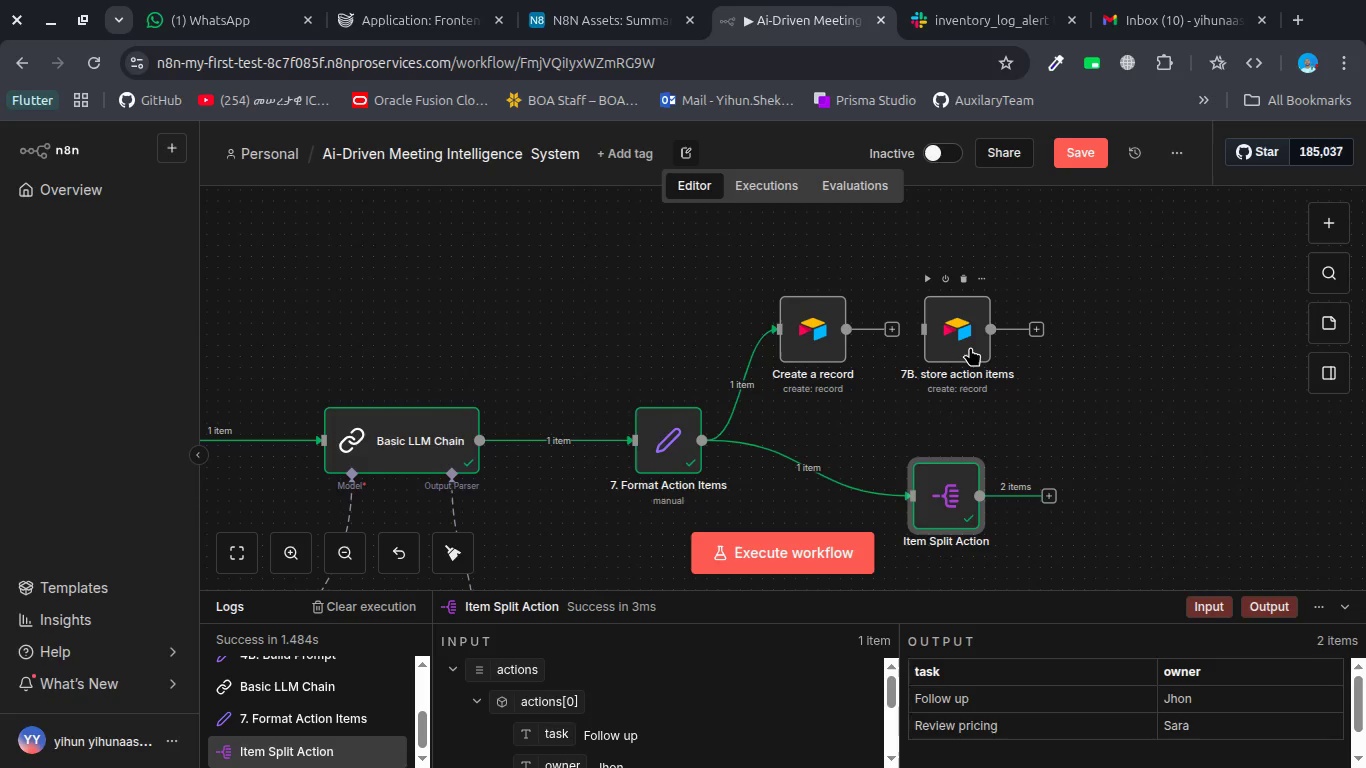 
left_click_drag(start_coordinate=[970, 347], to_coordinate=[1160, 514])
 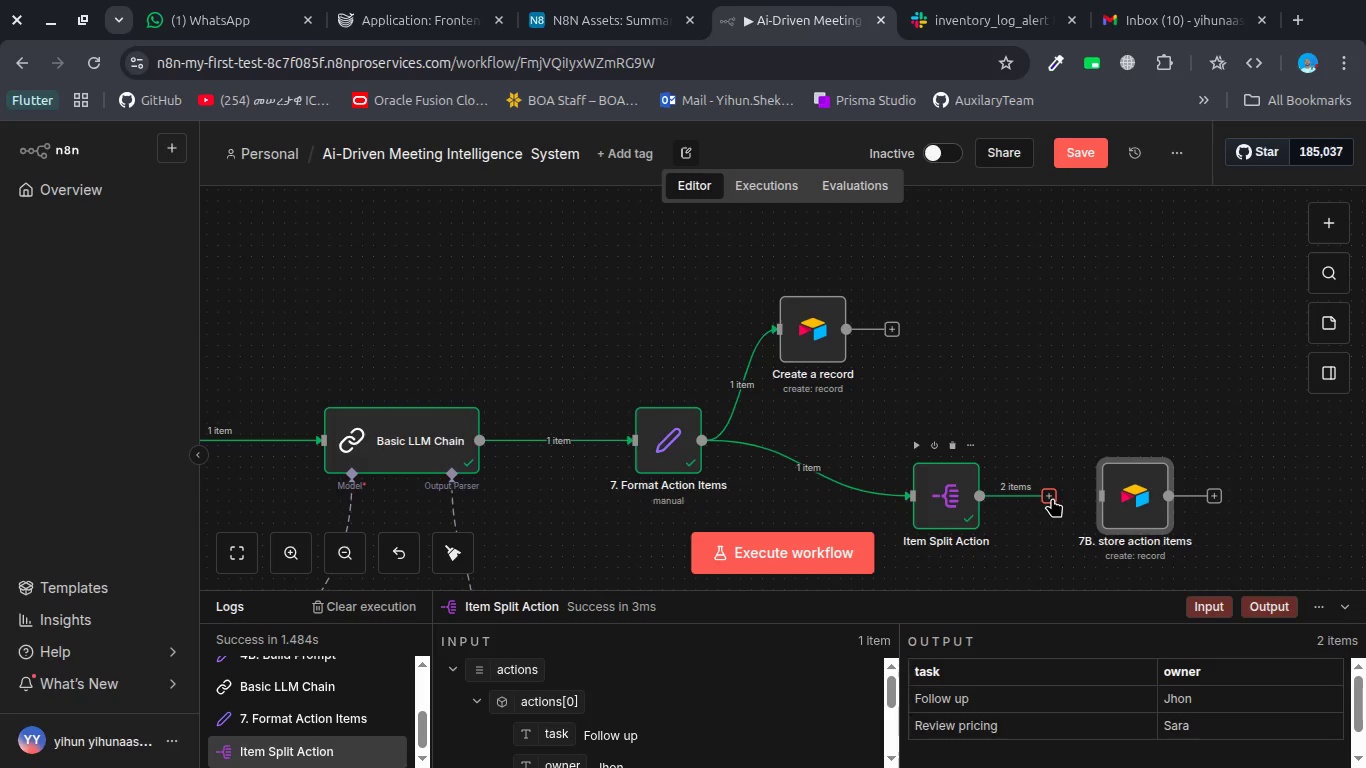 
left_click_drag(start_coordinate=[1052, 498], to_coordinate=[1118, 506])
 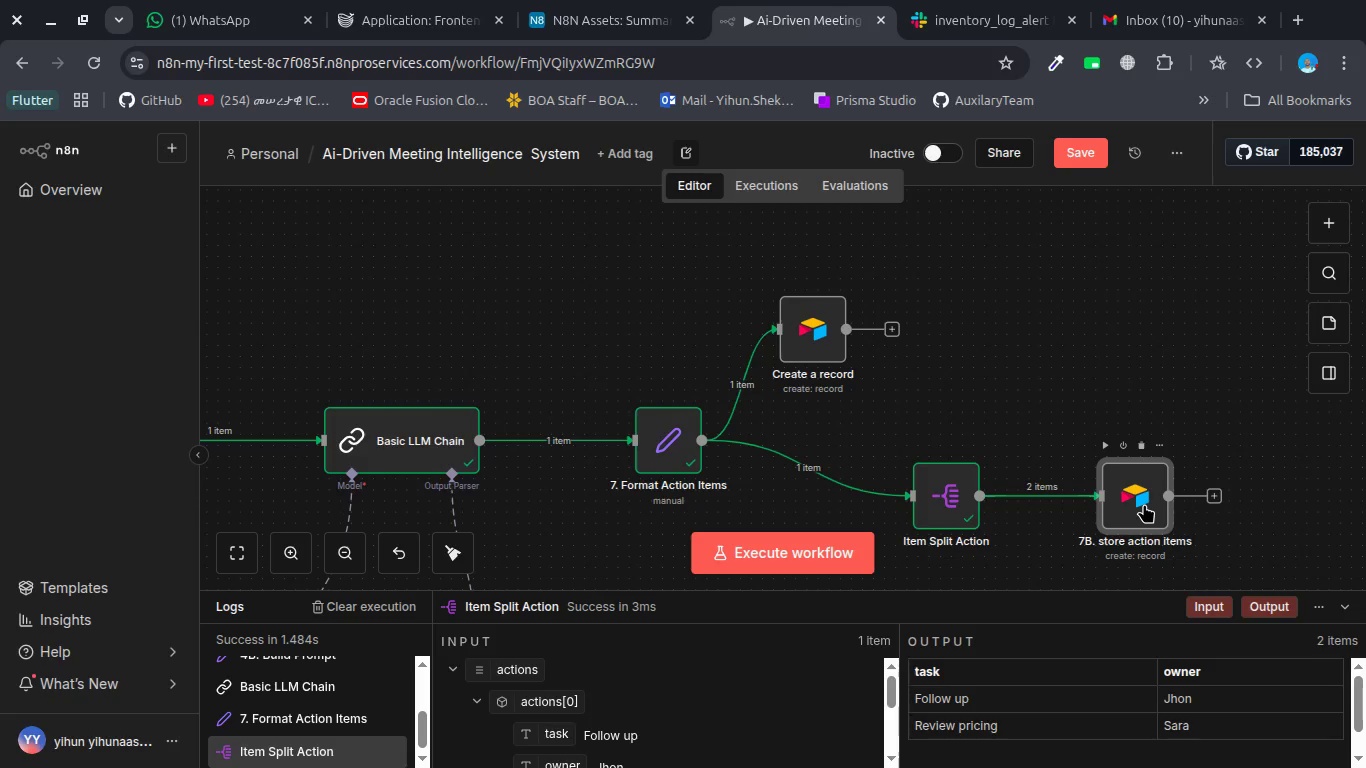 
double_click([1144, 504])
 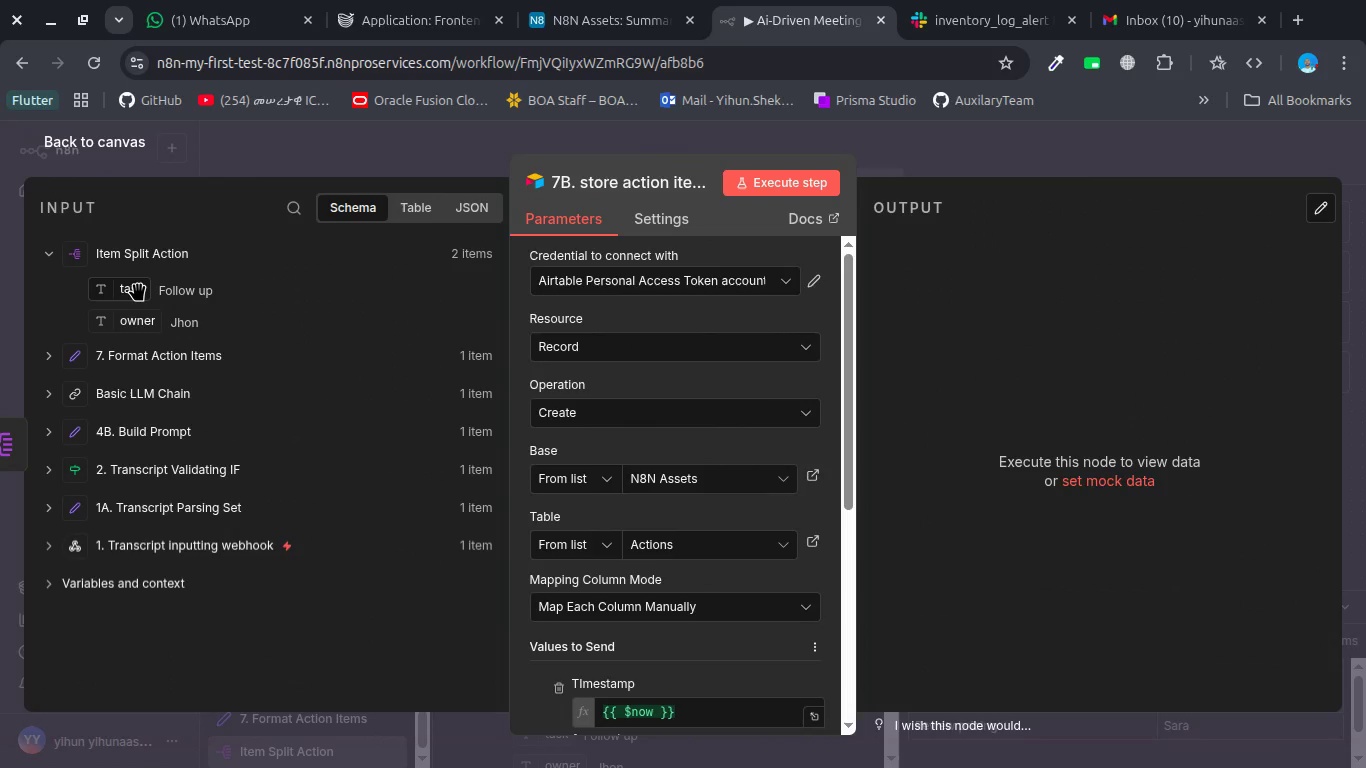 
scroll: coordinate [629, 500], scroll_direction: down, amount: 6.0
 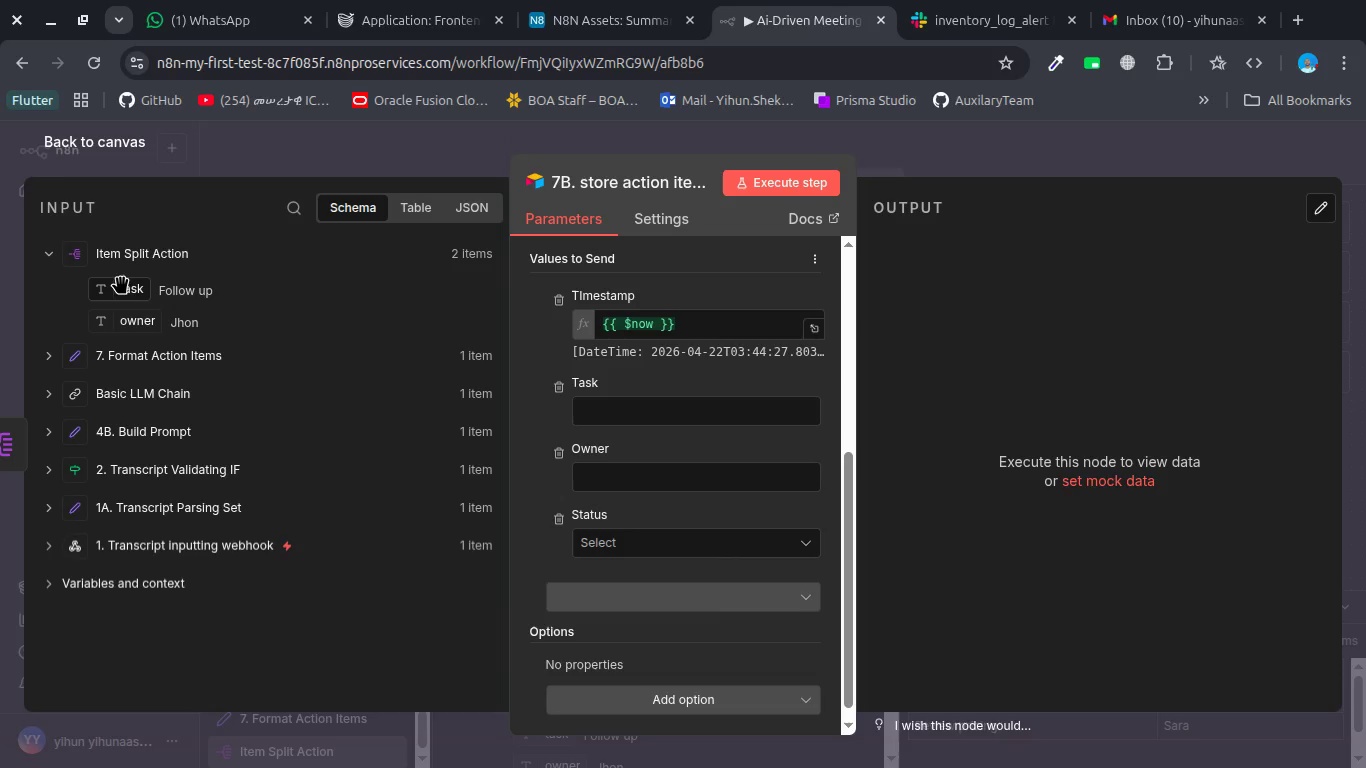 
left_click_drag(start_coordinate=[125, 283], to_coordinate=[631, 418])
 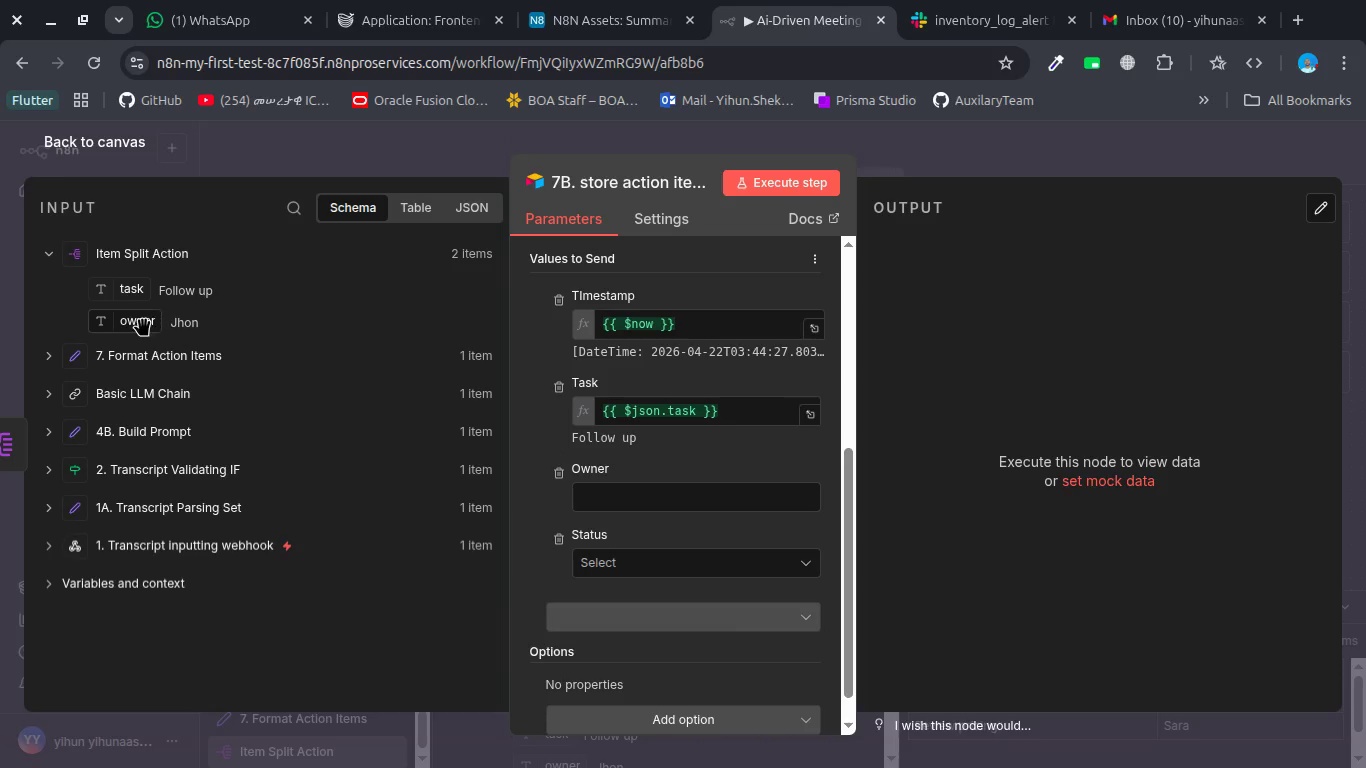 
left_click_drag(start_coordinate=[140, 321], to_coordinate=[623, 493])
 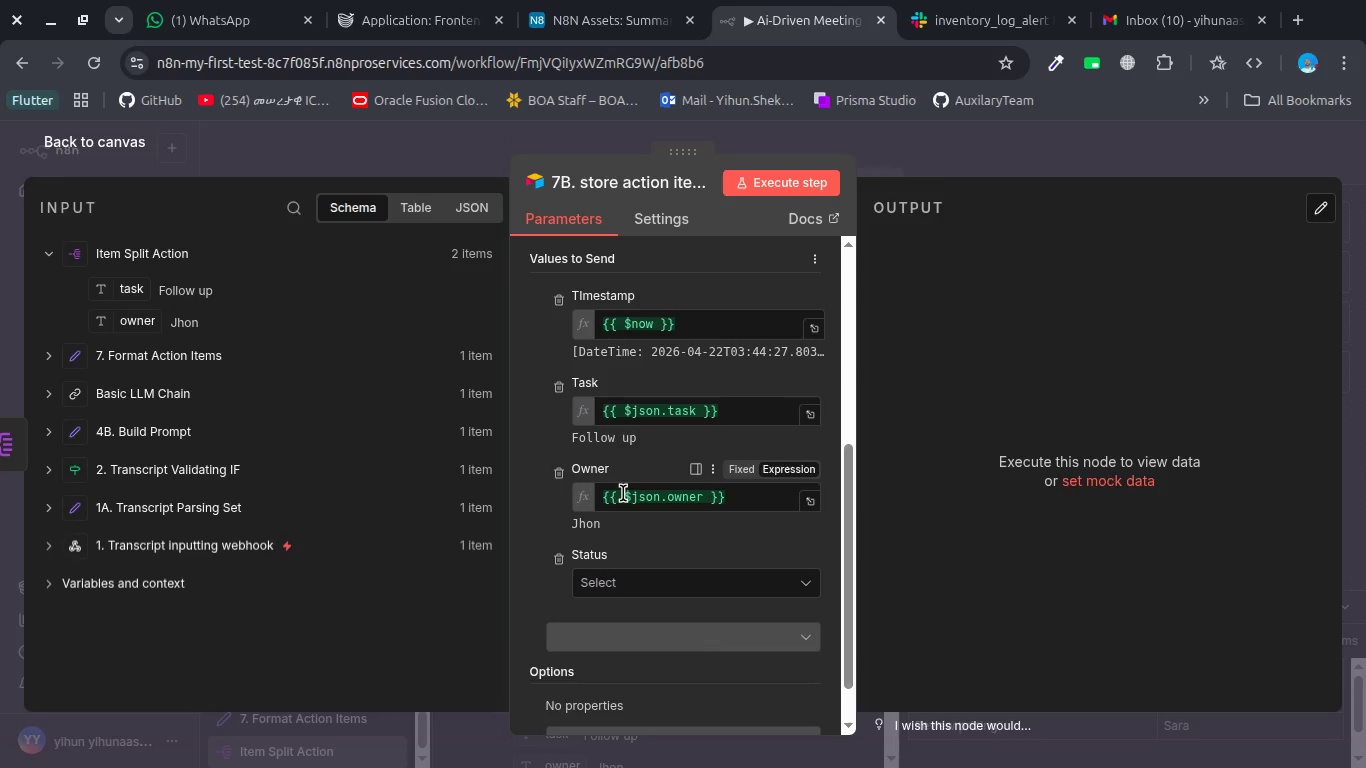 
wait(14.03)
 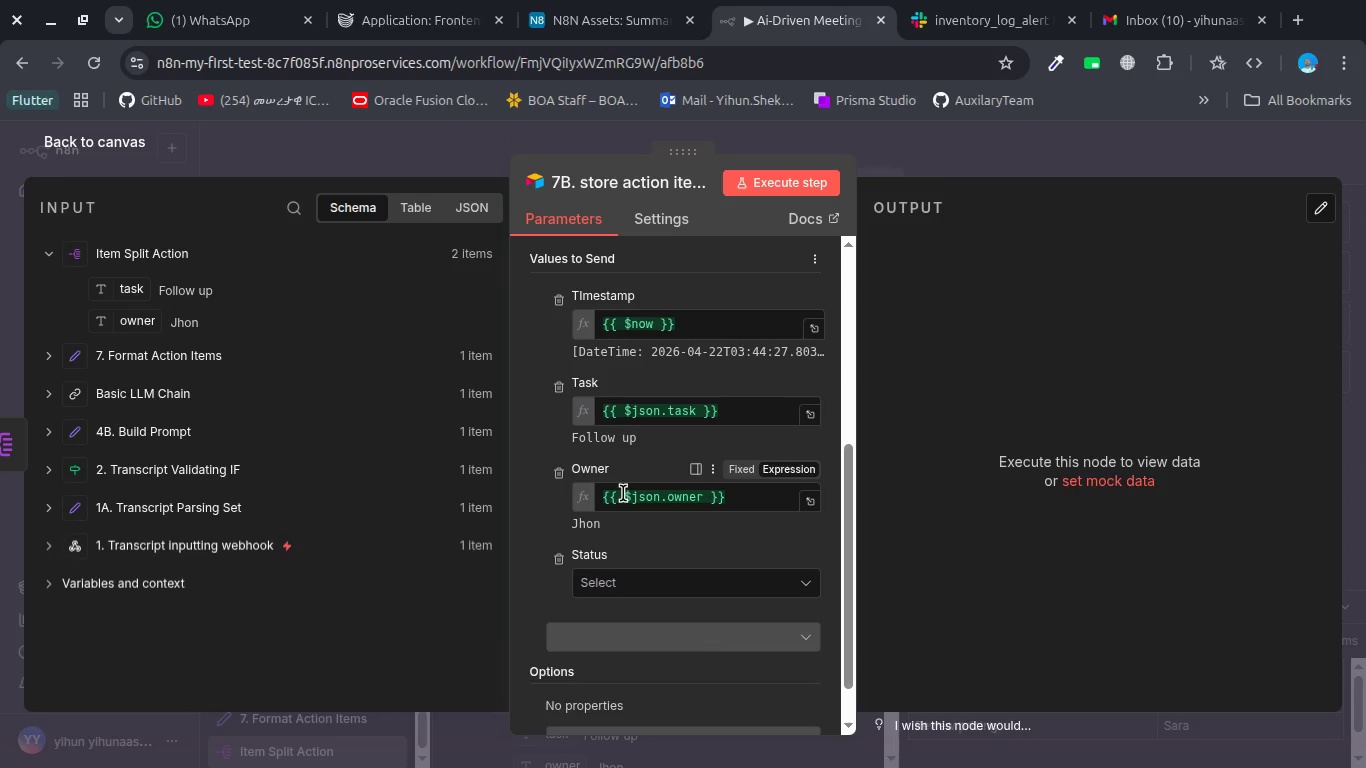 
left_click_drag(start_coordinate=[623, 493], to_coordinate=[660, 601])
 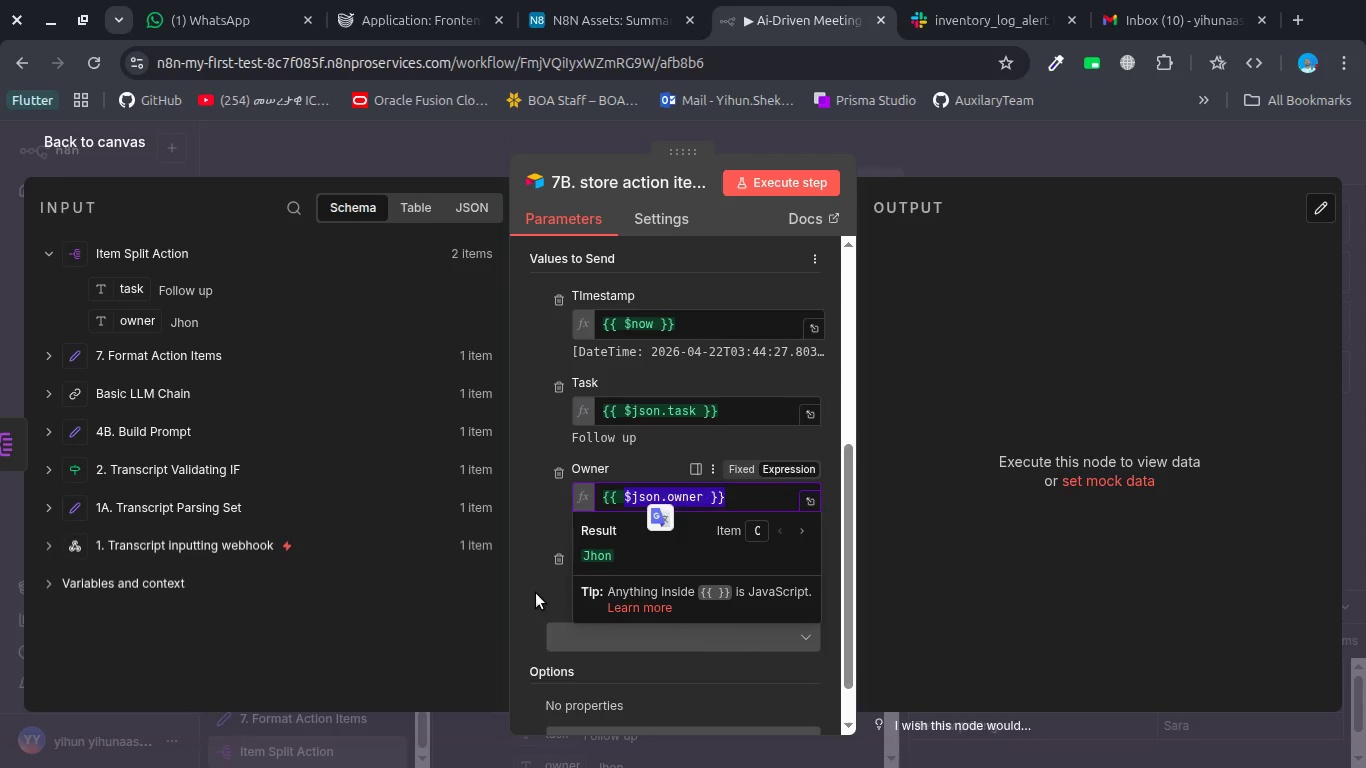 
left_click([536, 593])
 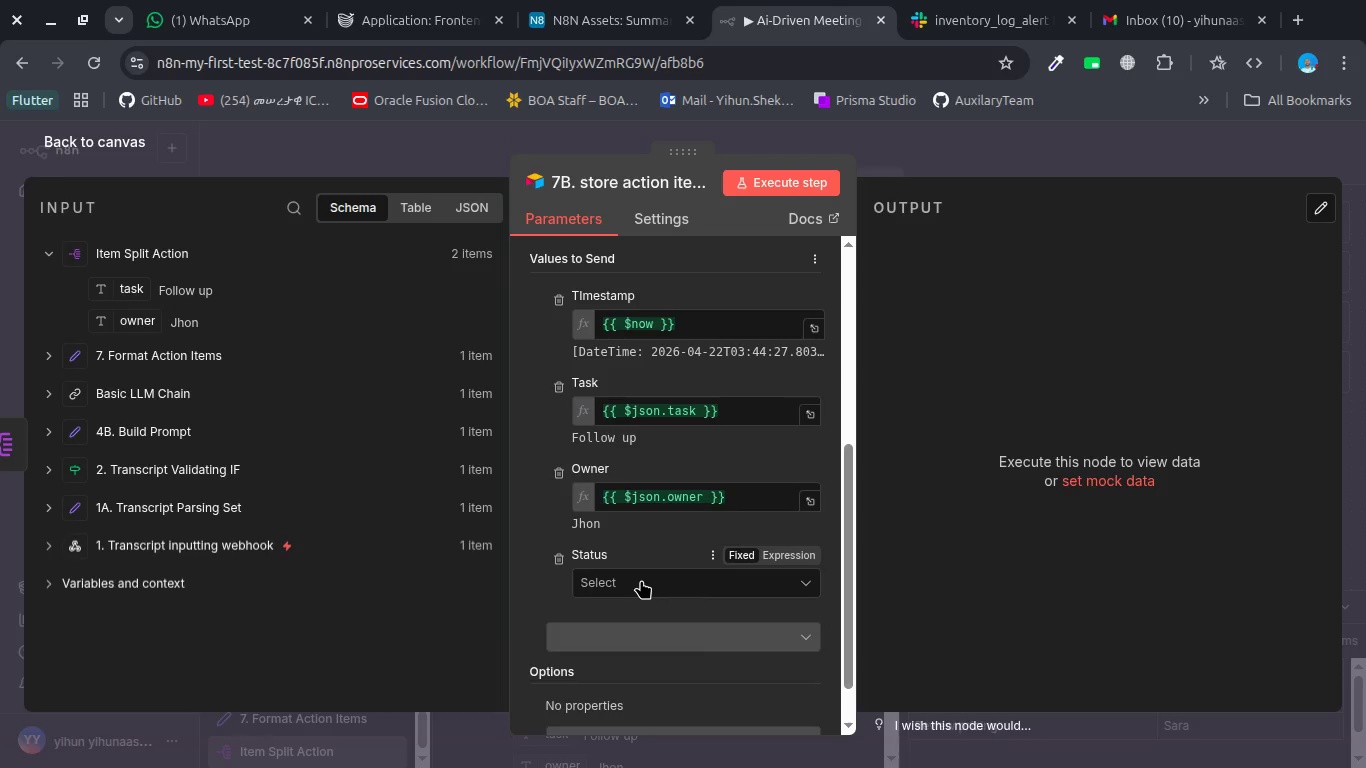 
left_click([641, 580])
 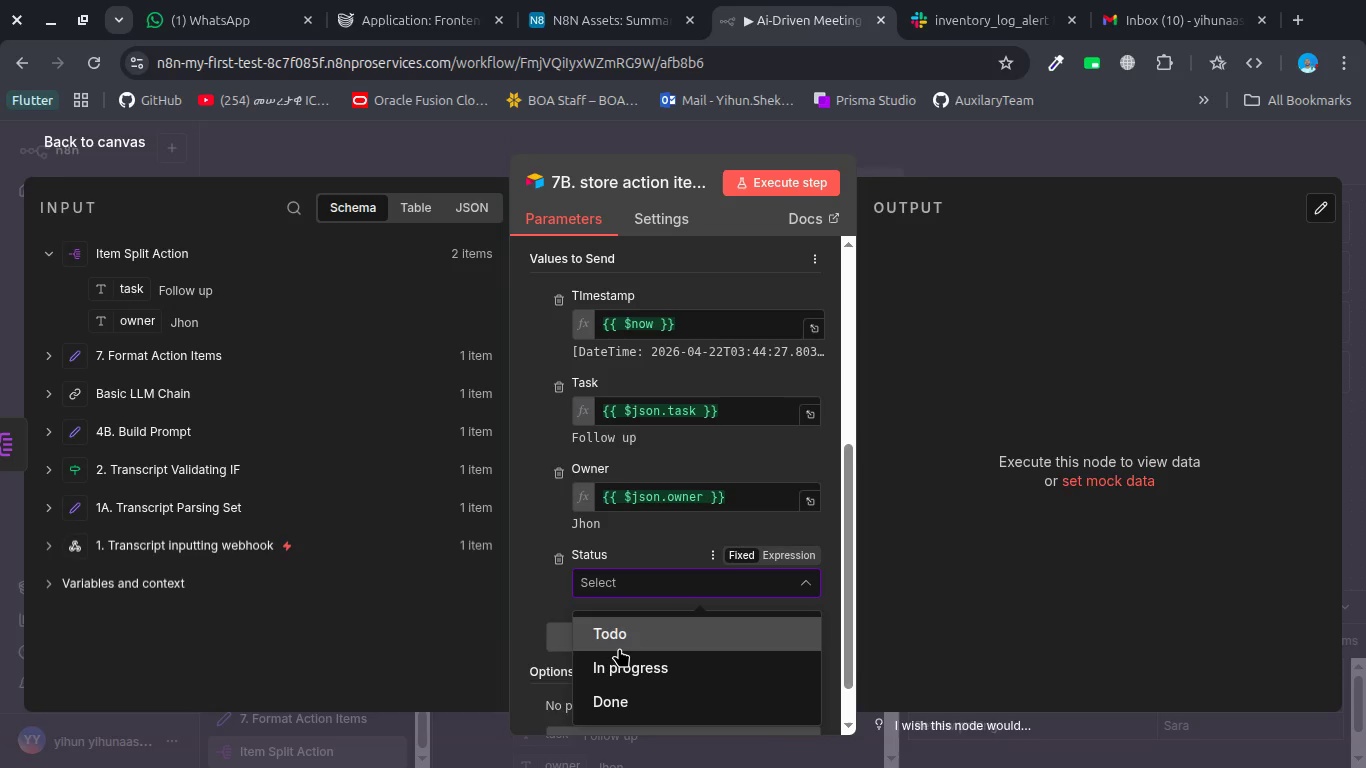 
wait(16.35)
 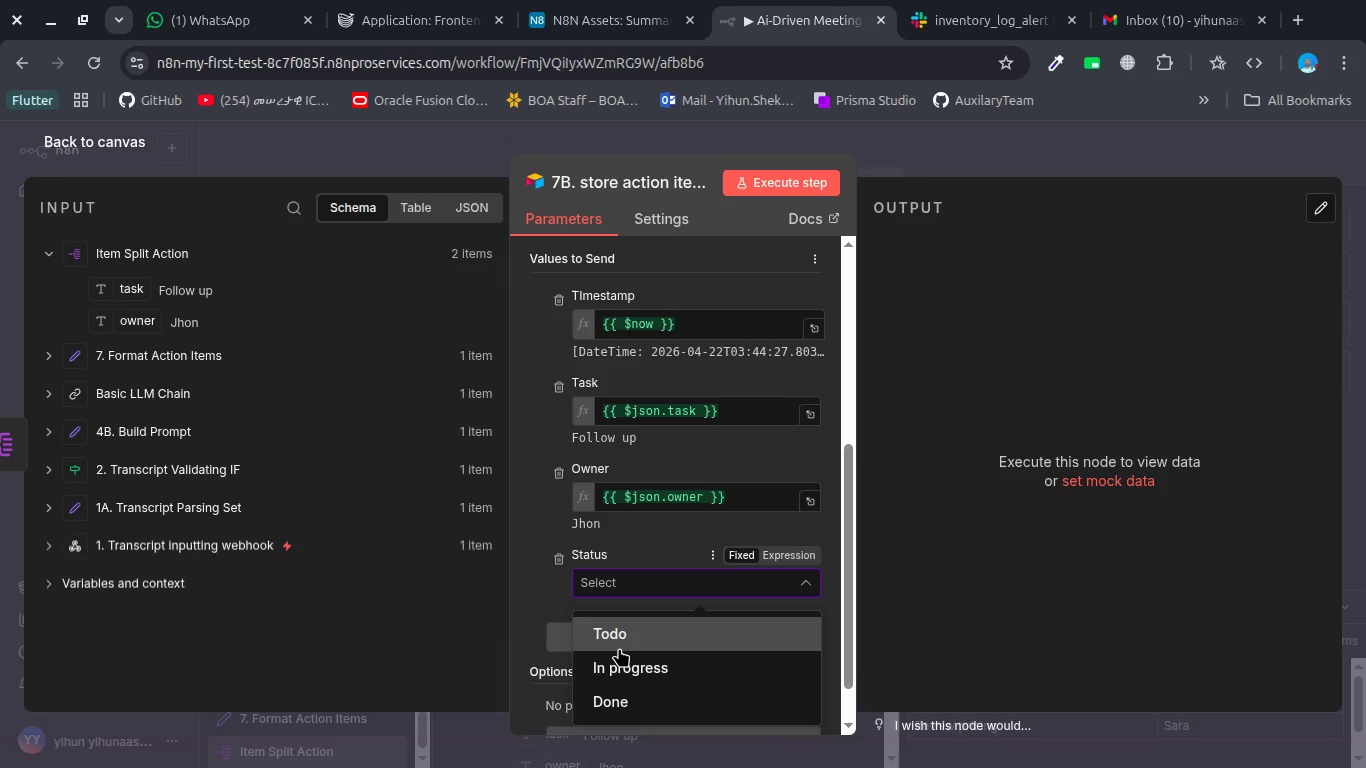 
left_click([619, 648])
 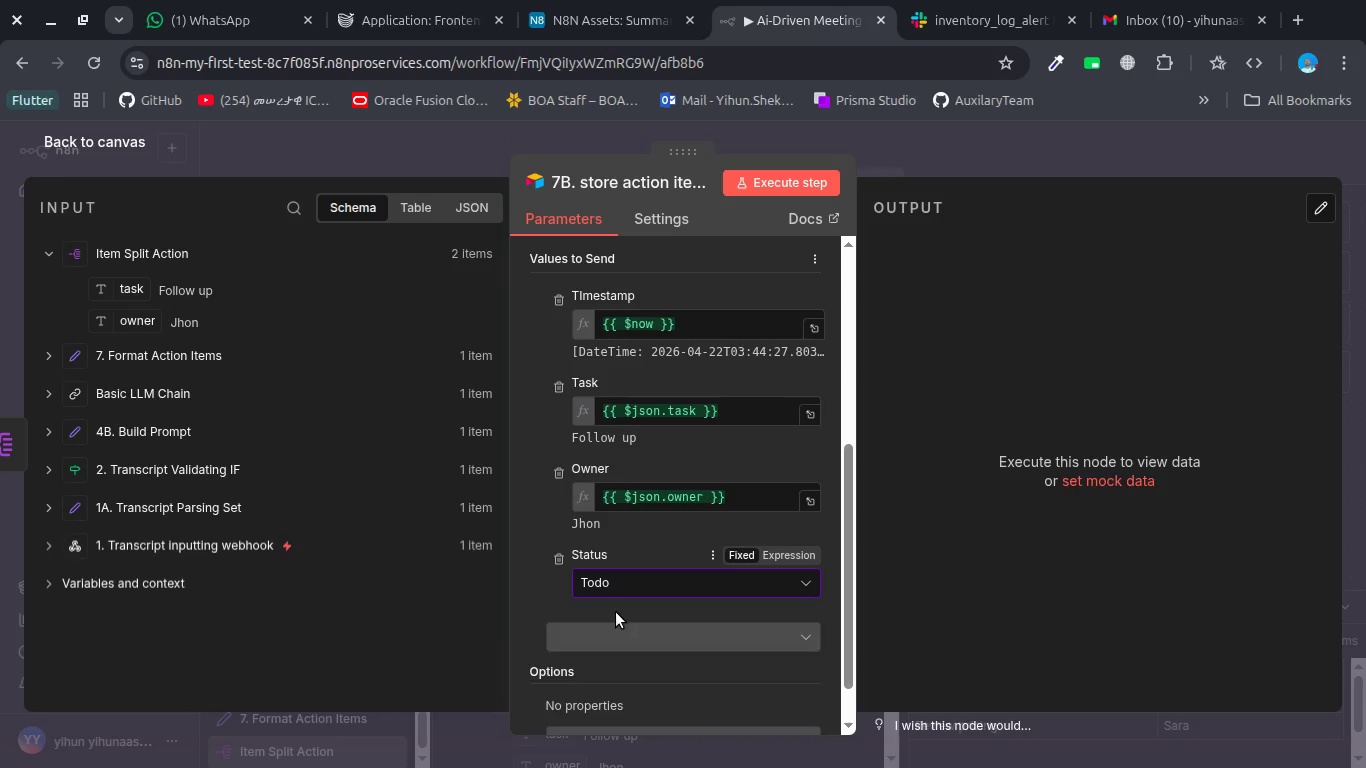 
left_click([614, 611])
 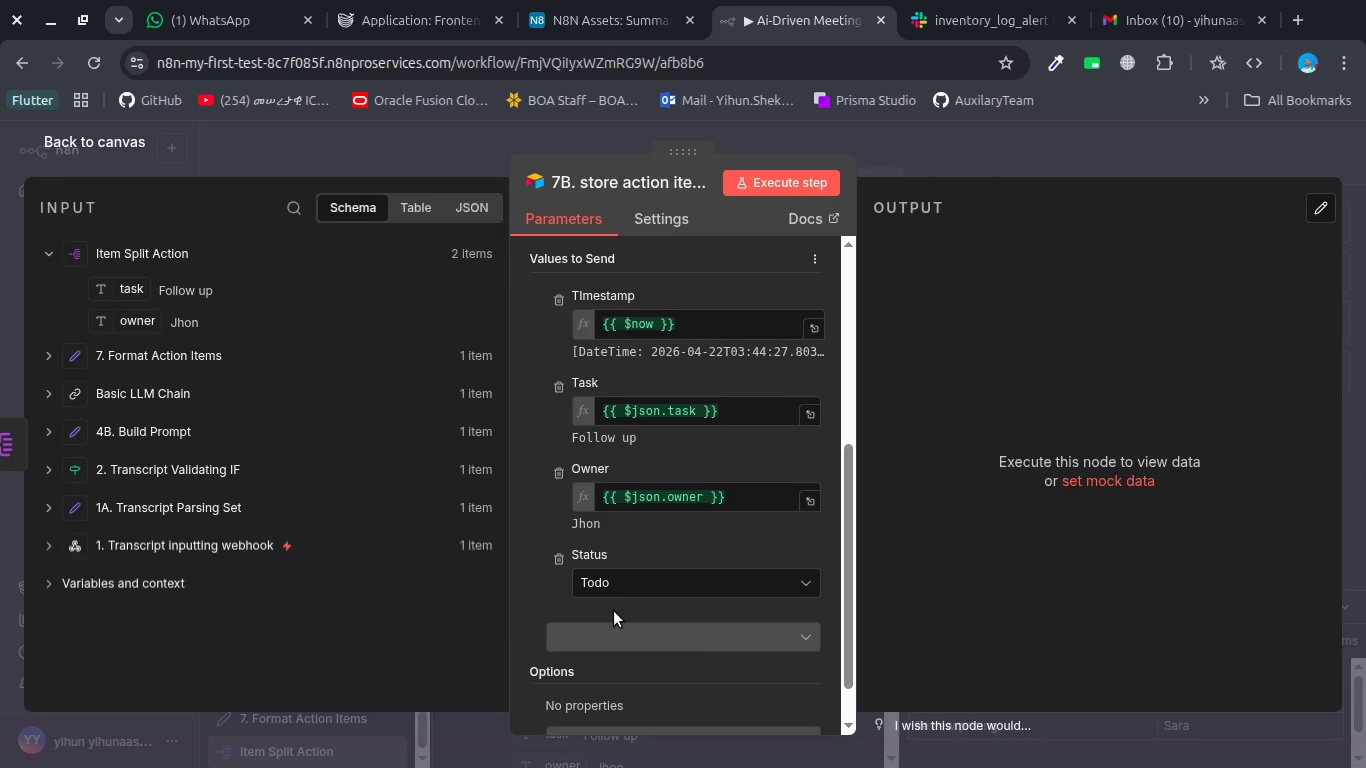 
wait(21.8)
 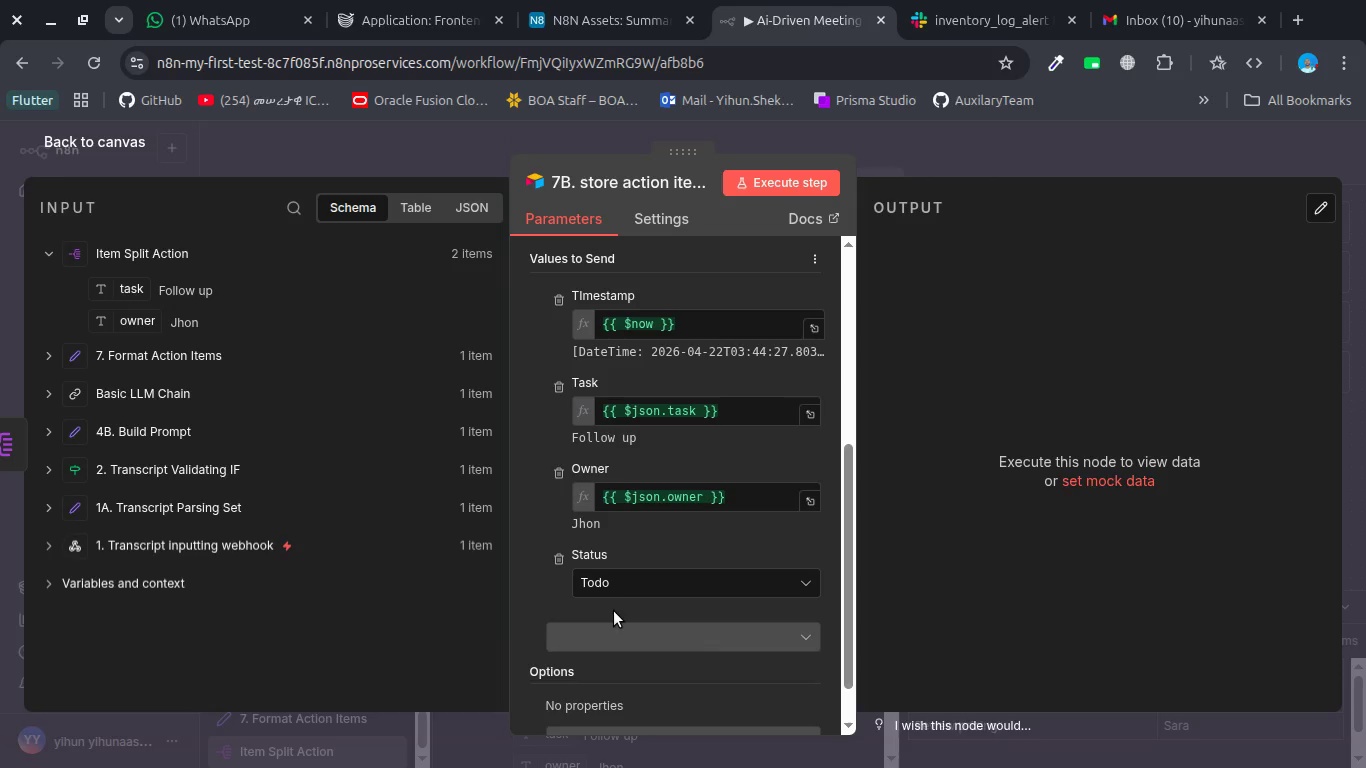 
scroll: coordinate [667, 536], scroll_direction: up, amount: 2.0
 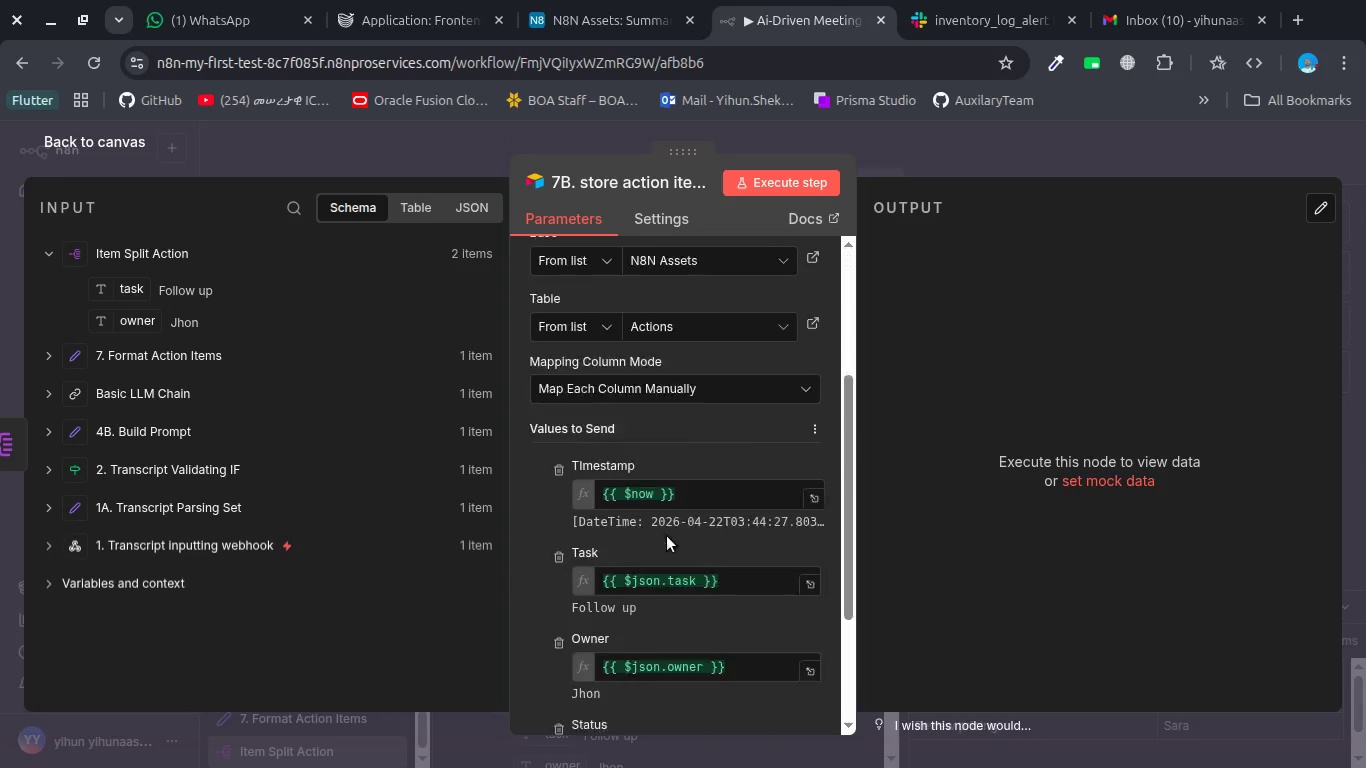 
scroll: coordinate [667, 536], scroll_direction: down, amount: 1.0
 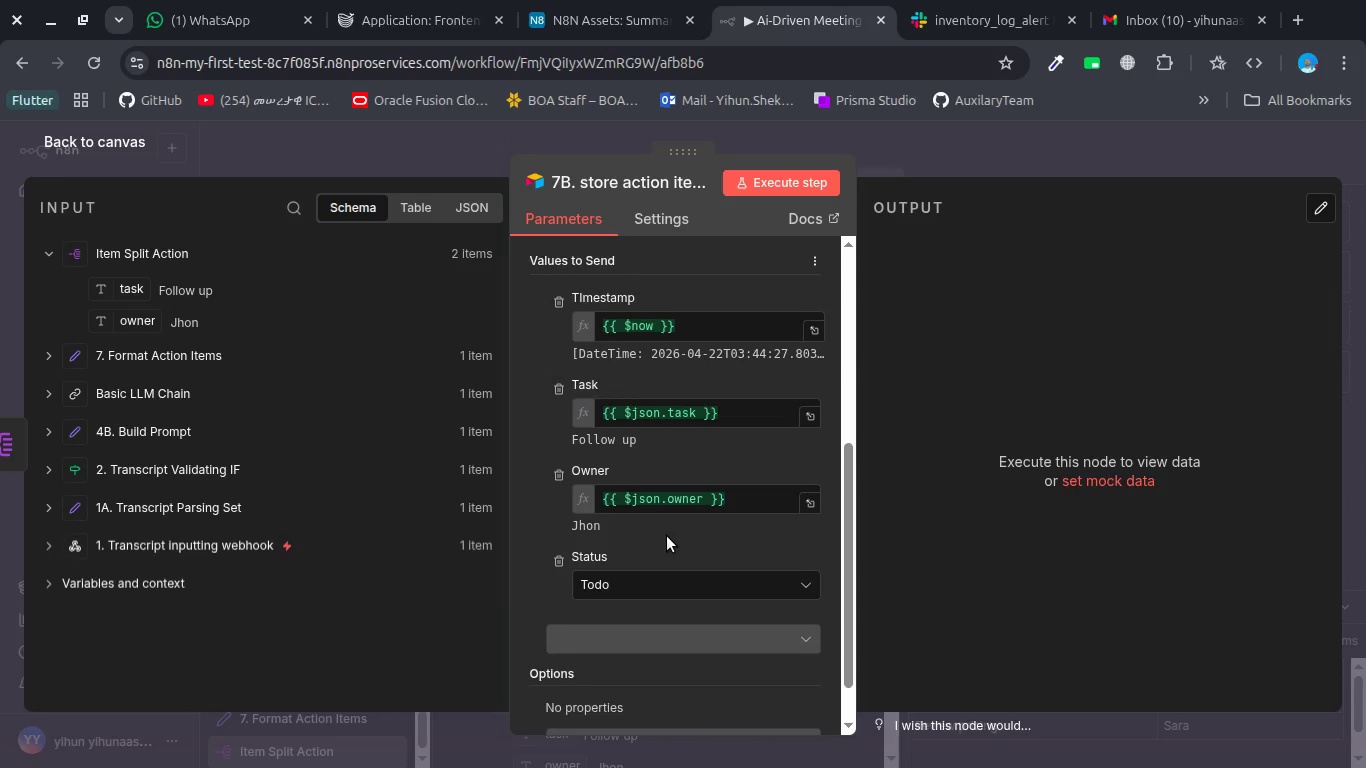 
scroll: coordinate [667, 536], scroll_direction: none, amount: 0.0
 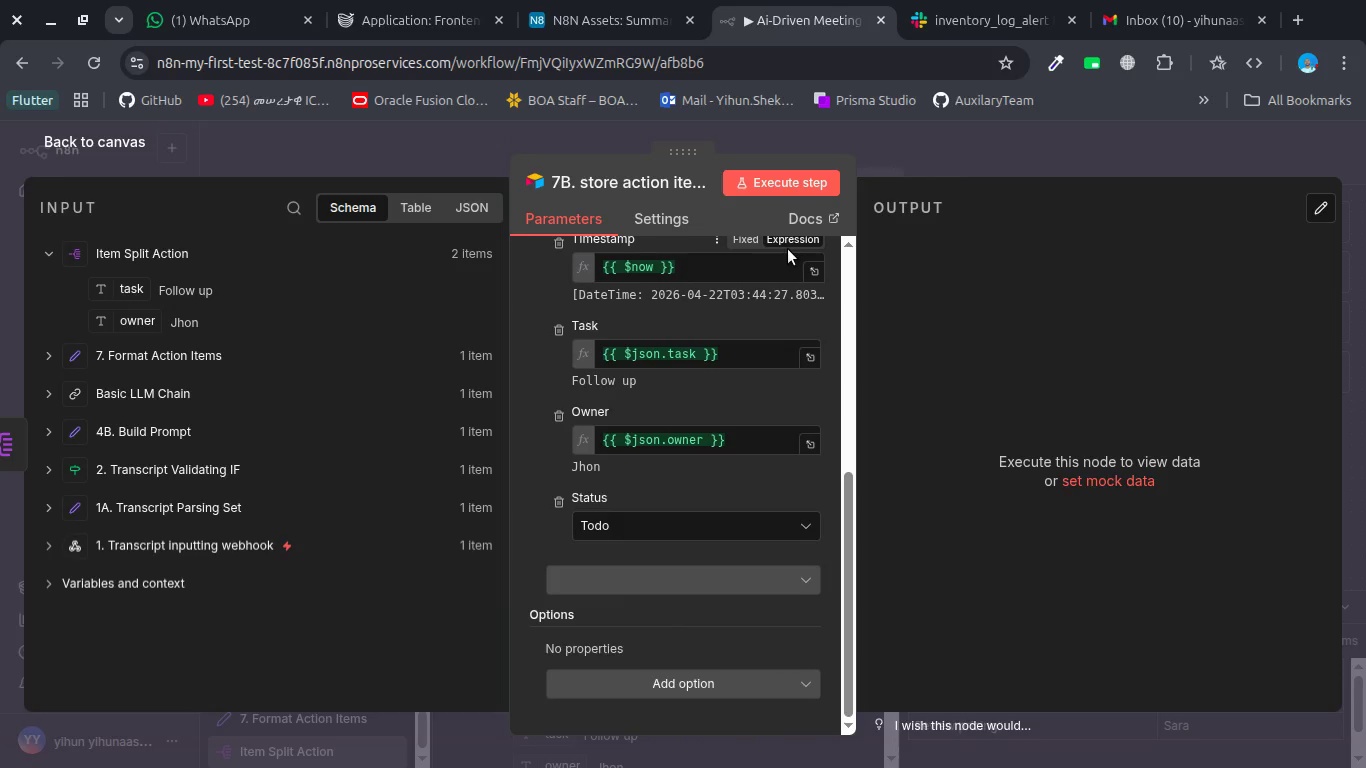 
left_click([410, 145])
 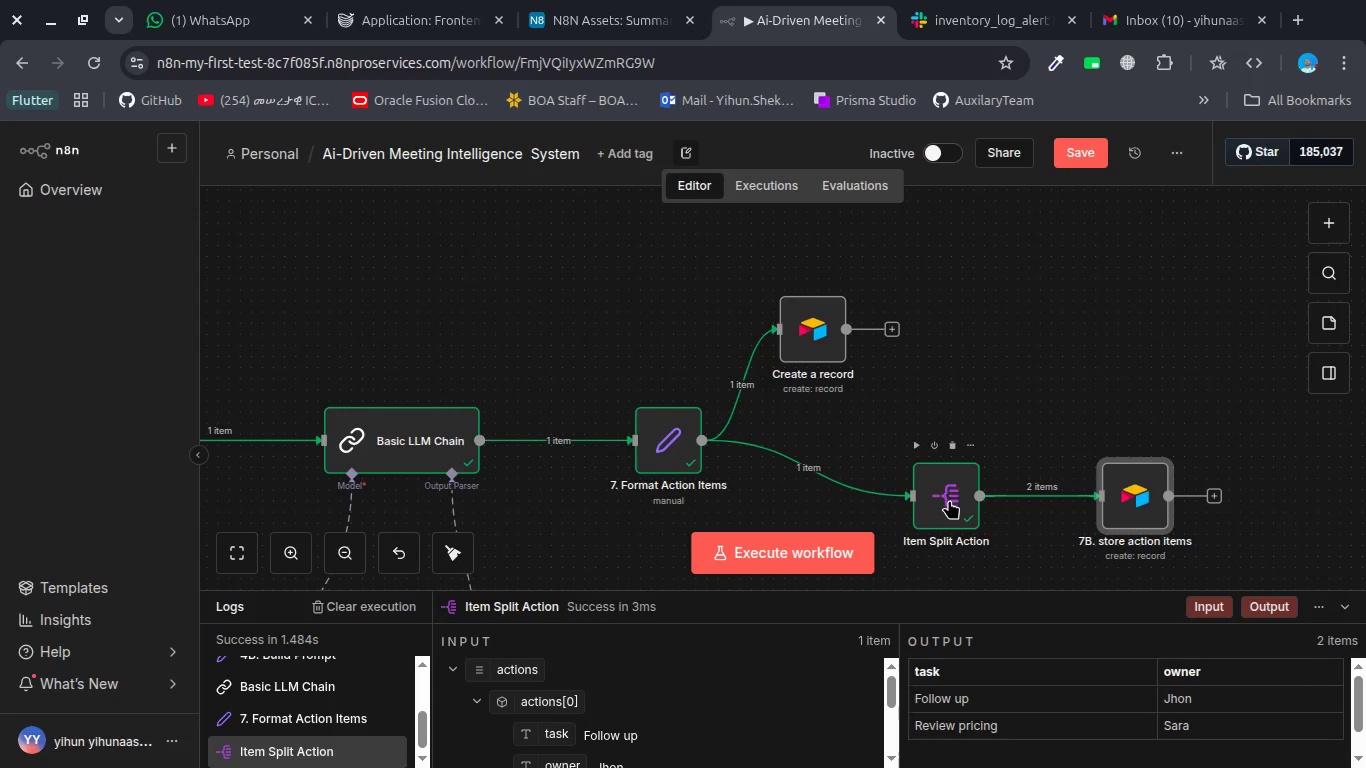 
double_click([949, 500])
 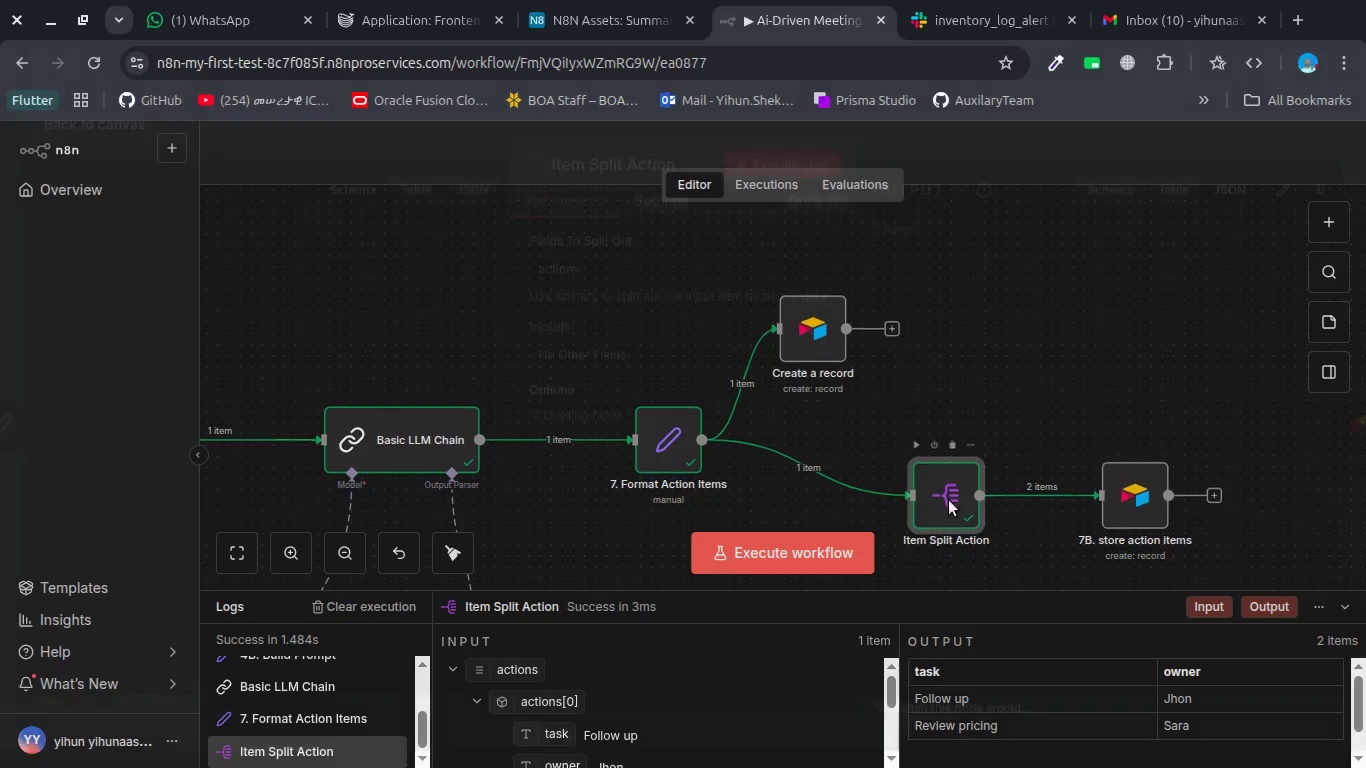 
mouse_move([922, 495])
 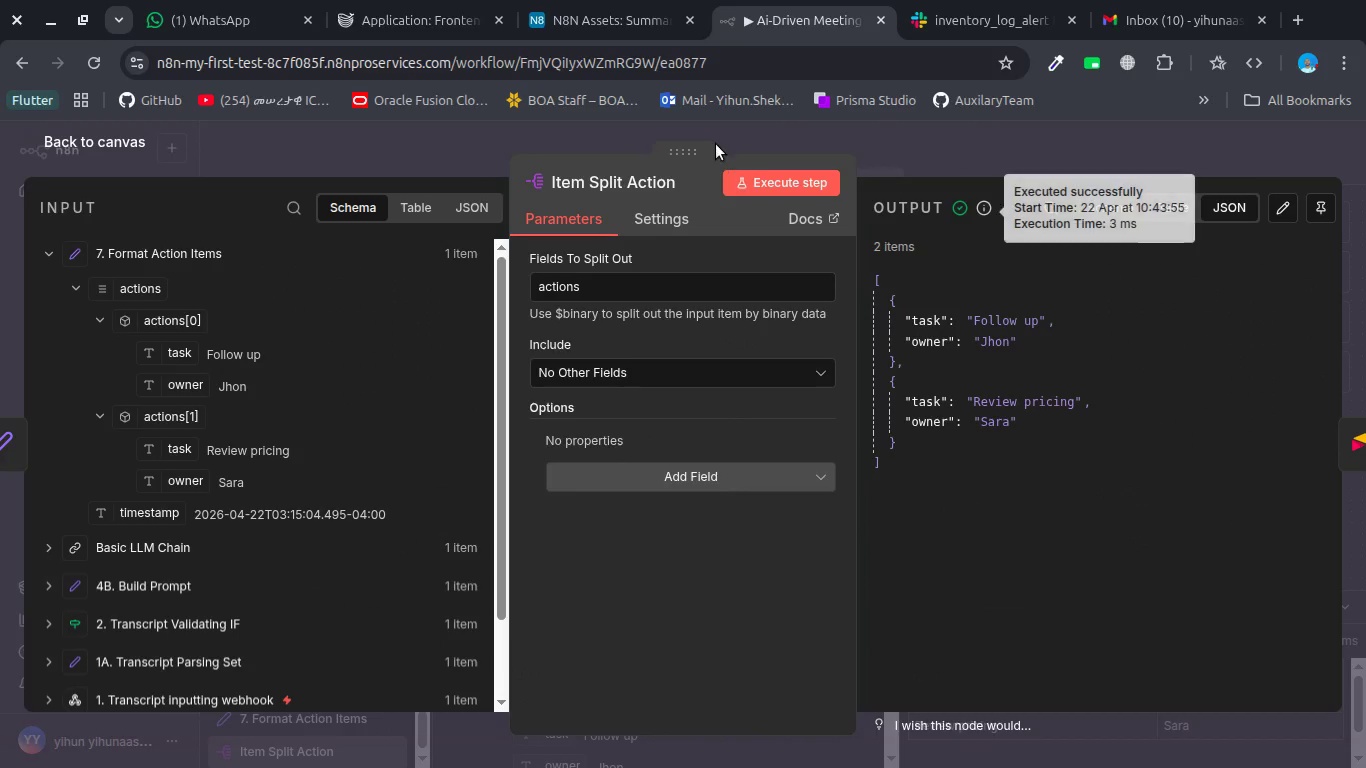 
left_click([184, 134])
 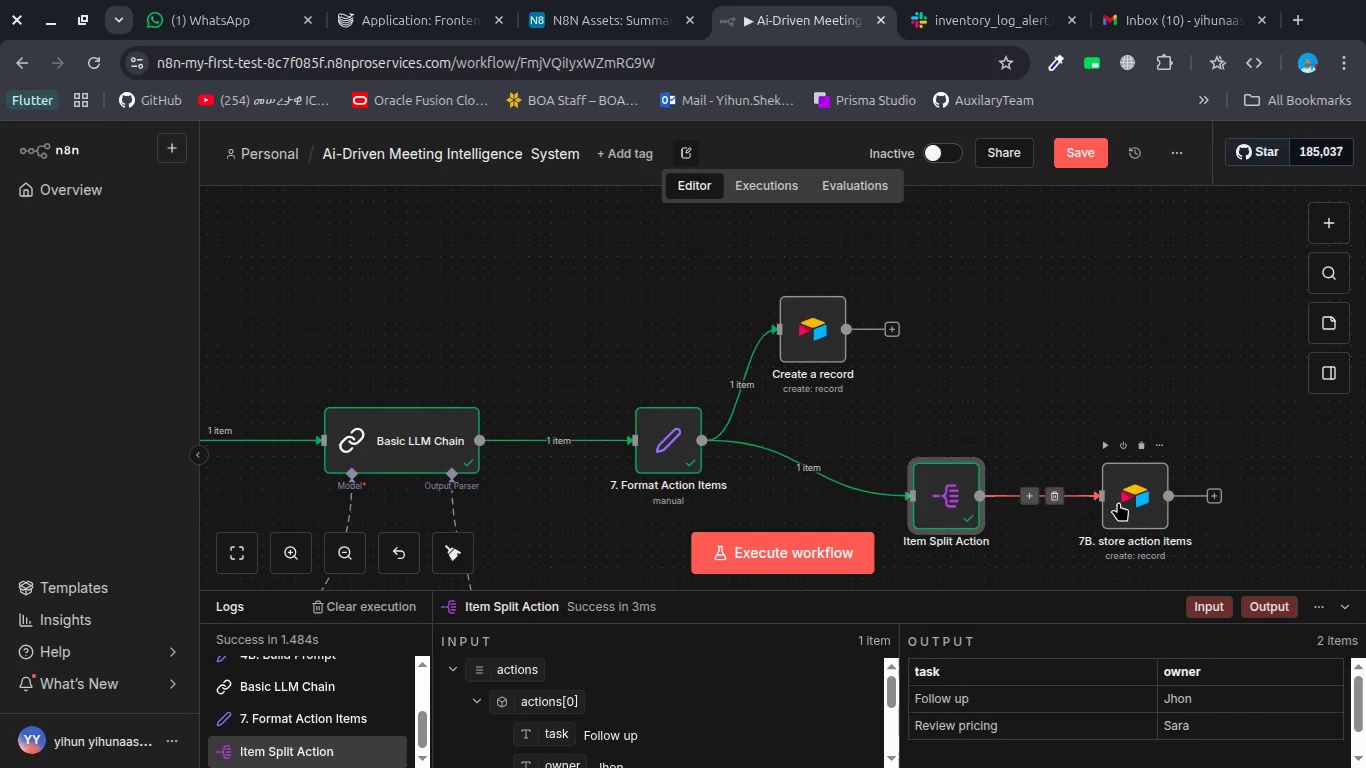 
double_click([1118, 502])
 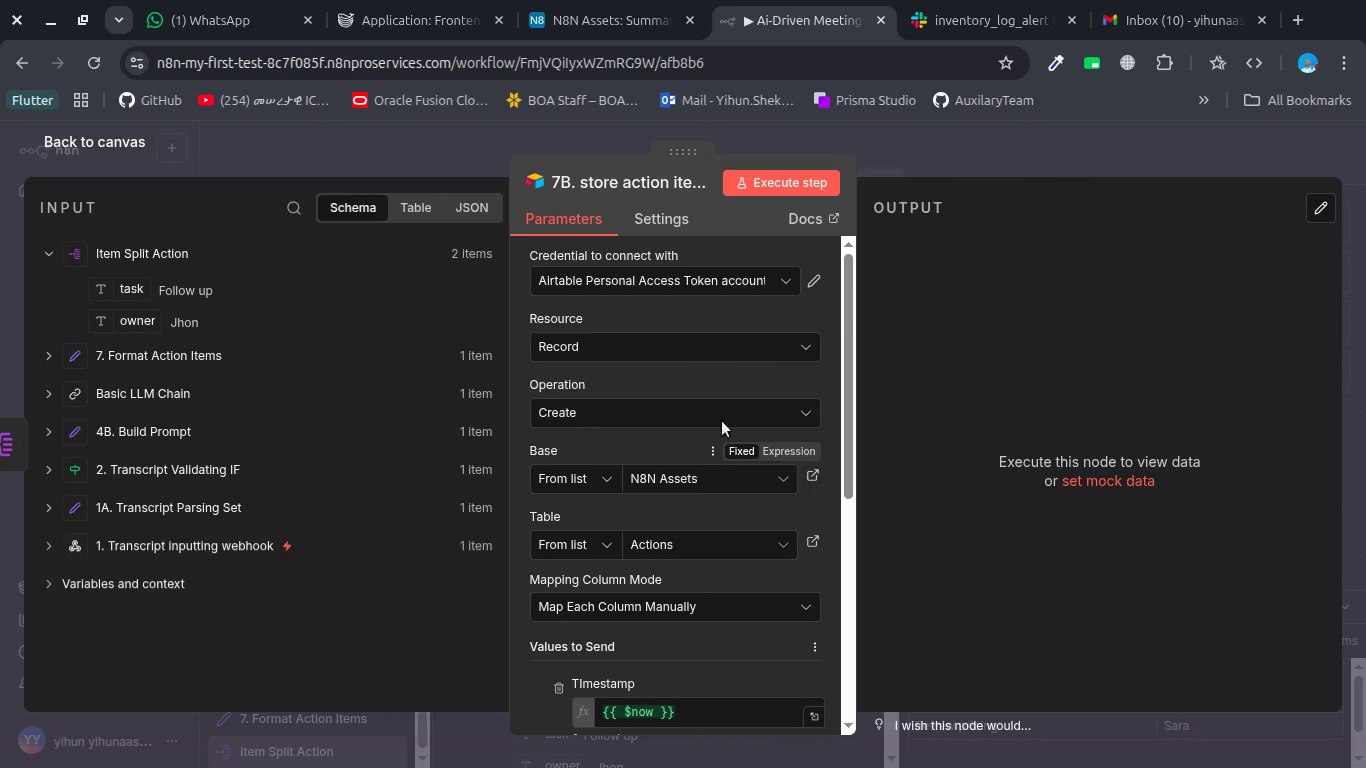 
scroll: coordinate [635, 441], scroll_direction: down, amount: 2.0
 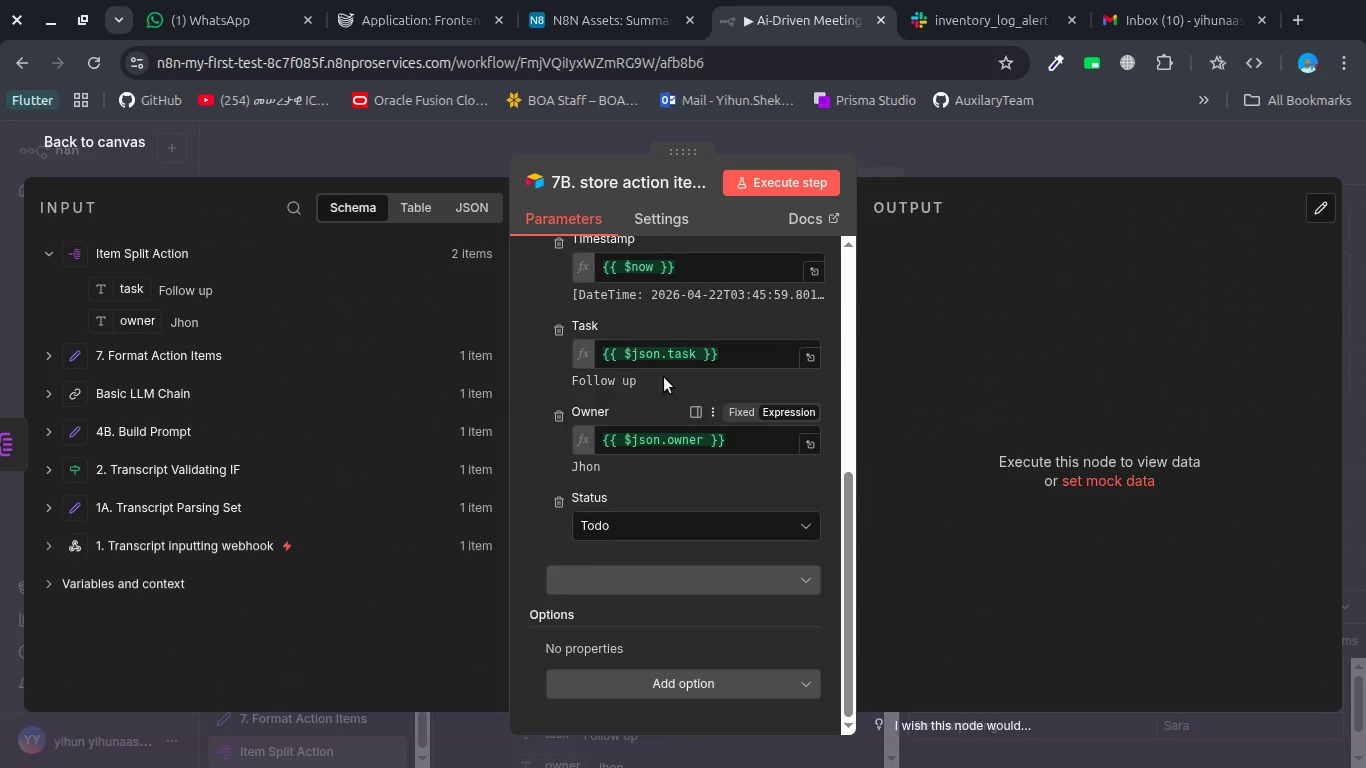 
left_click([739, 186])
 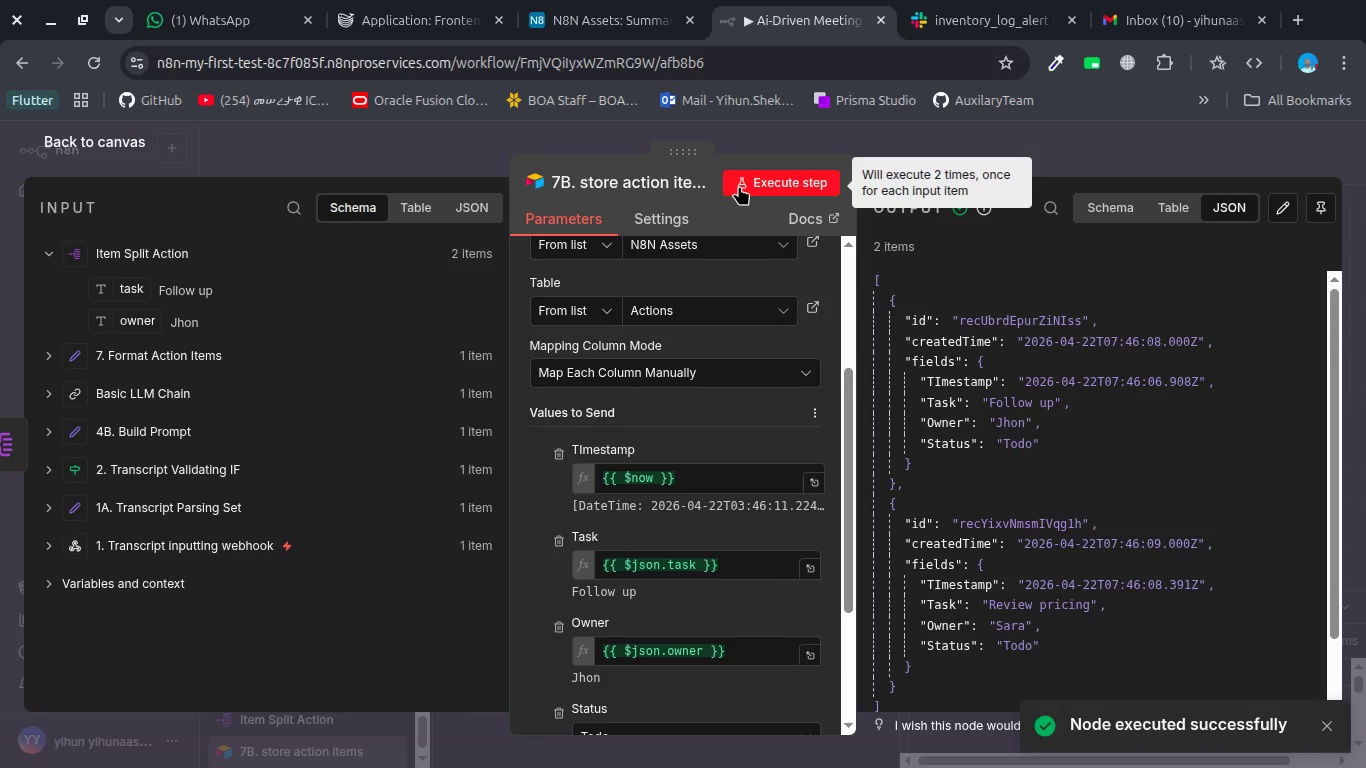 
scroll: coordinate [659, 382], scroll_direction: up, amount: 1.0
 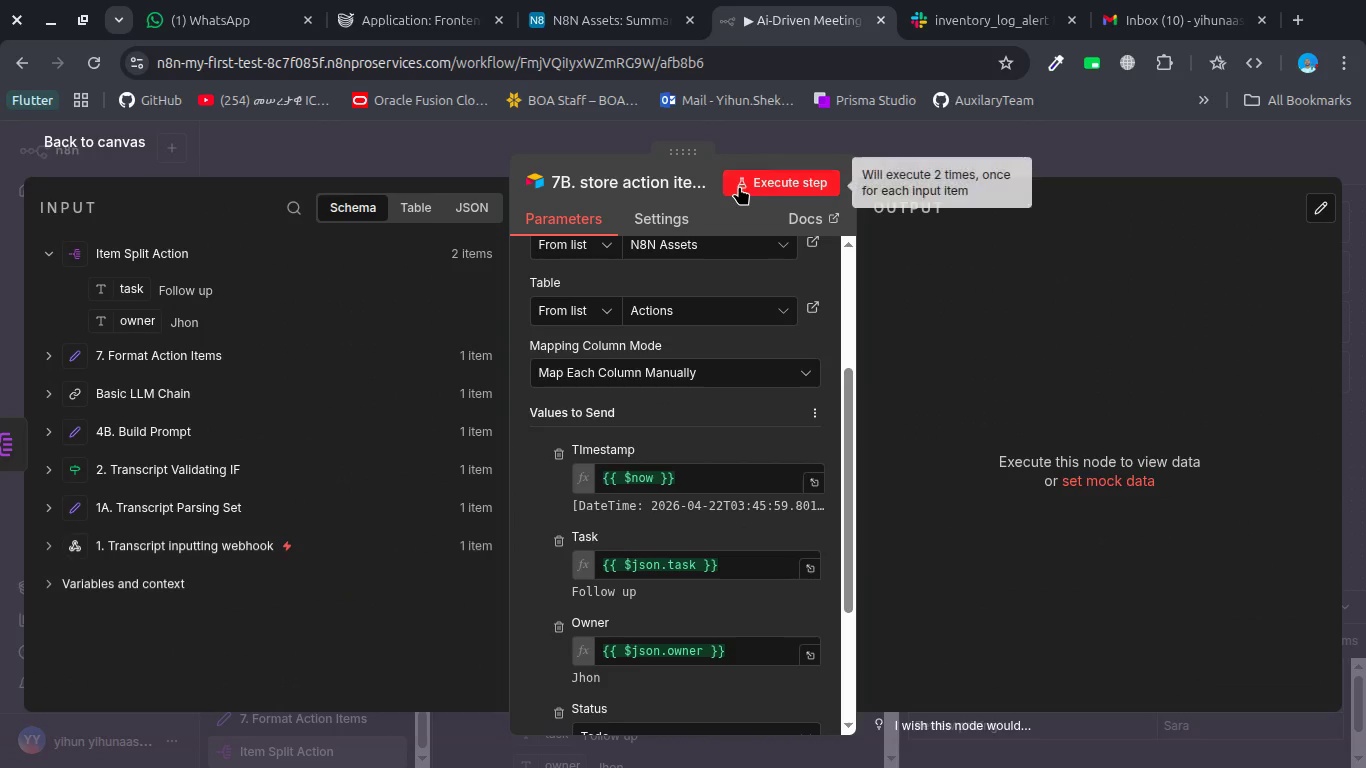 
wait(6.9)
 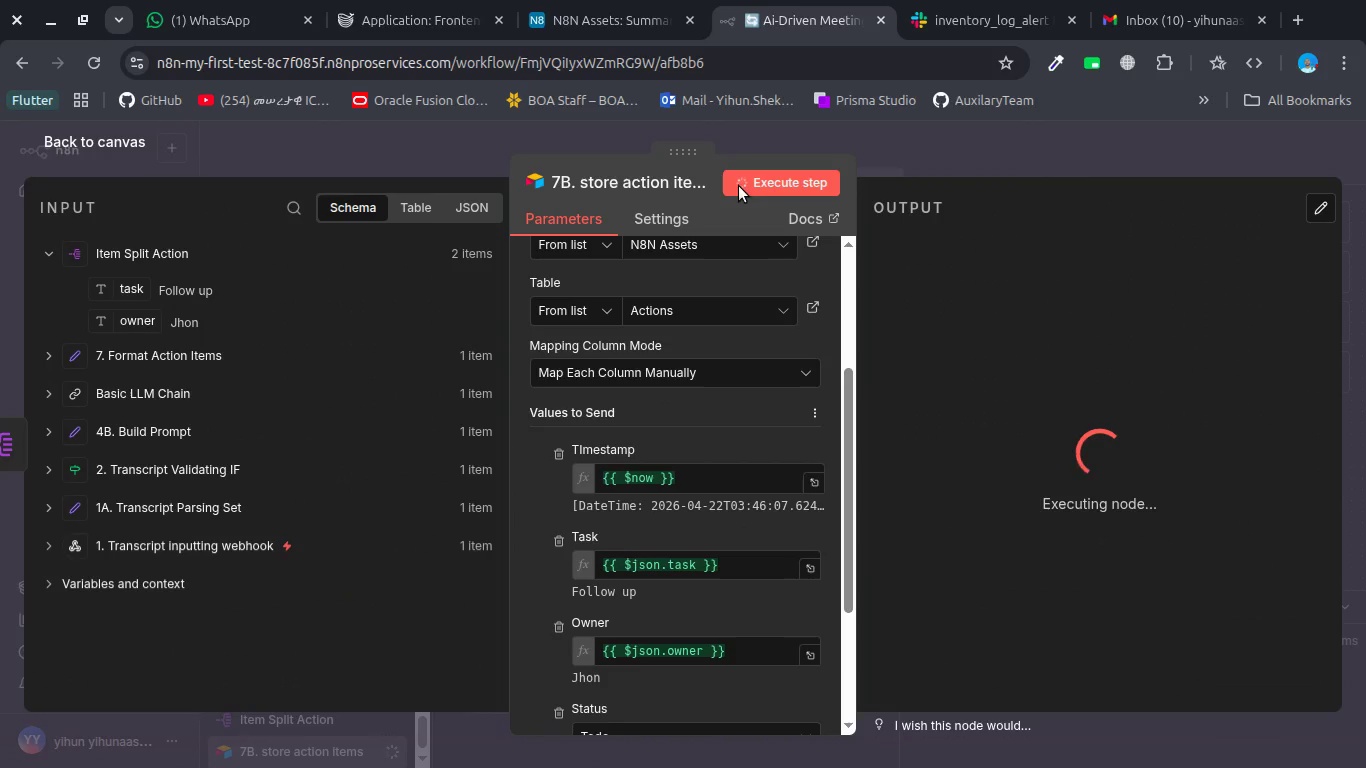 
scroll: coordinate [978, 492], scroll_direction: down, amount: 1.0
 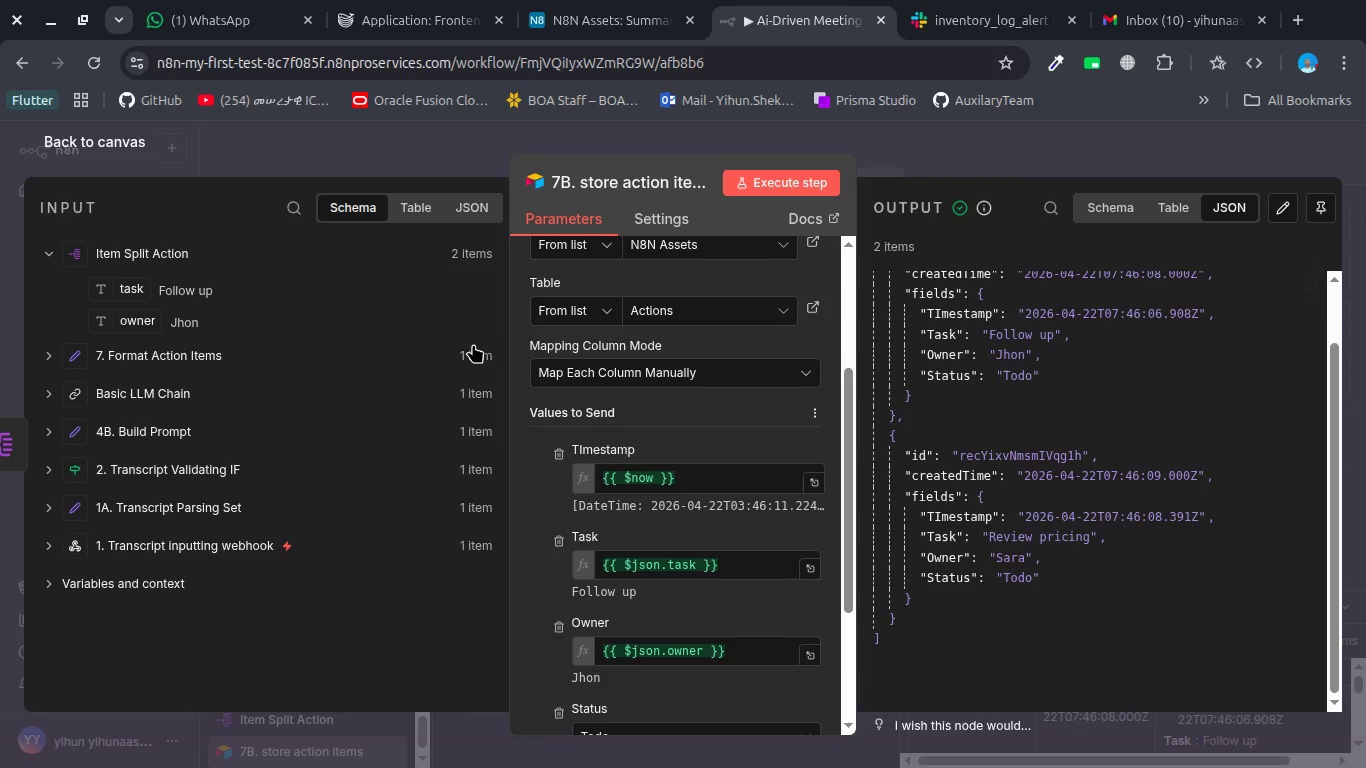 
left_click([138, 140])
 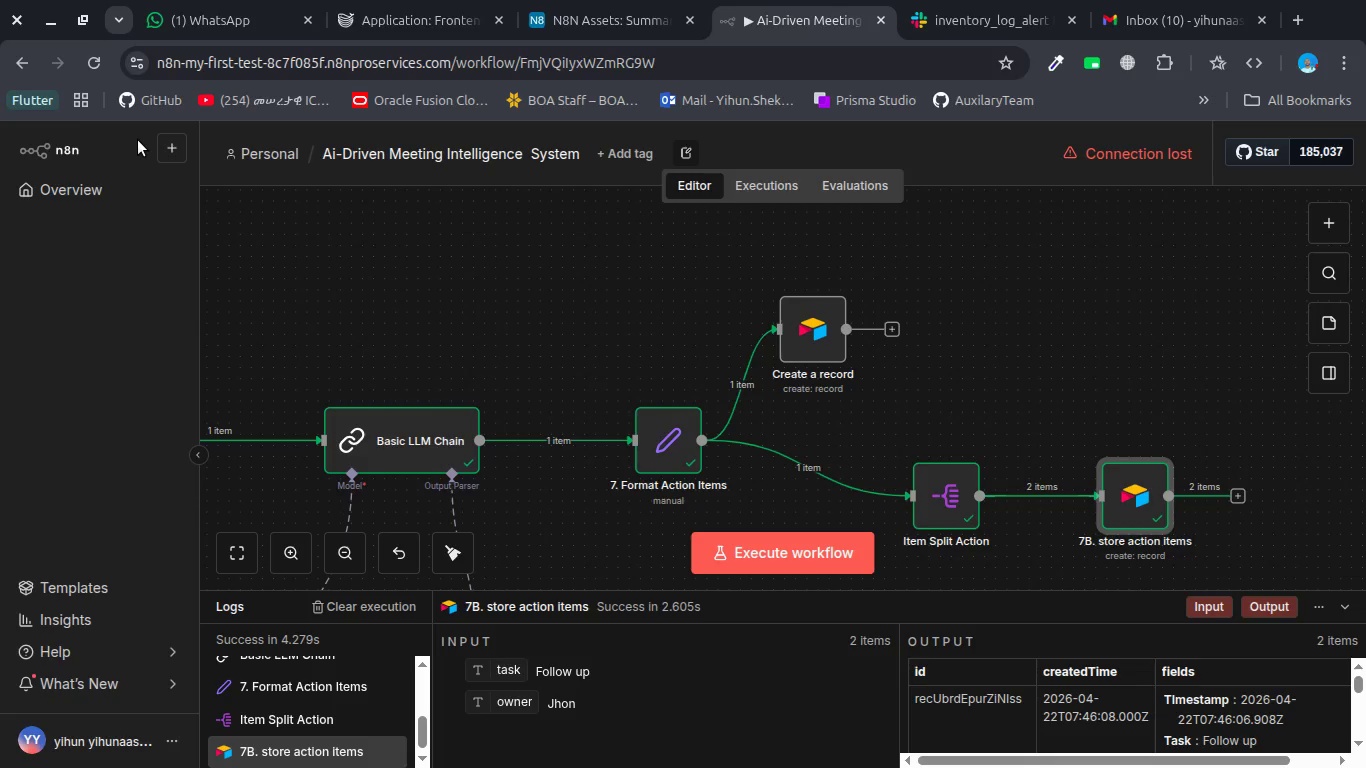 
wait(50.82)
 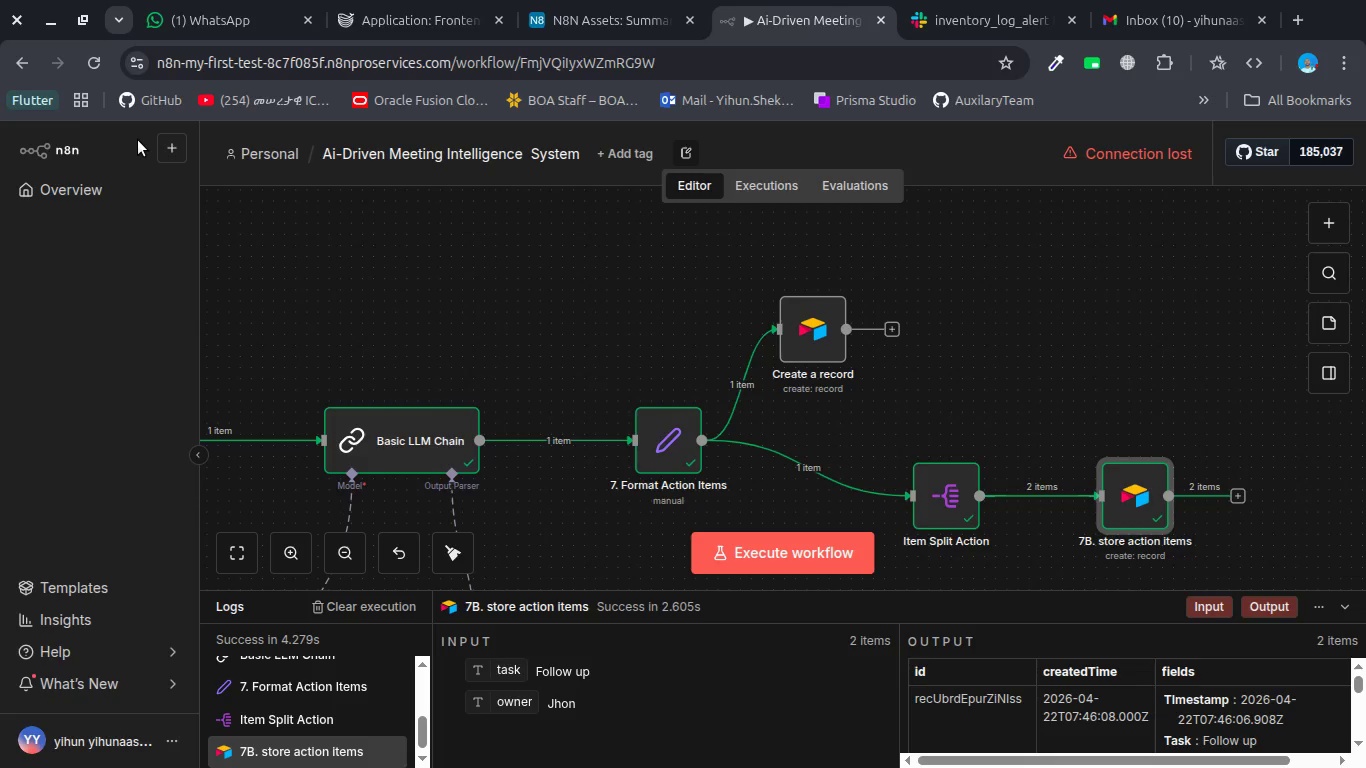 
left_click([1074, 156])
 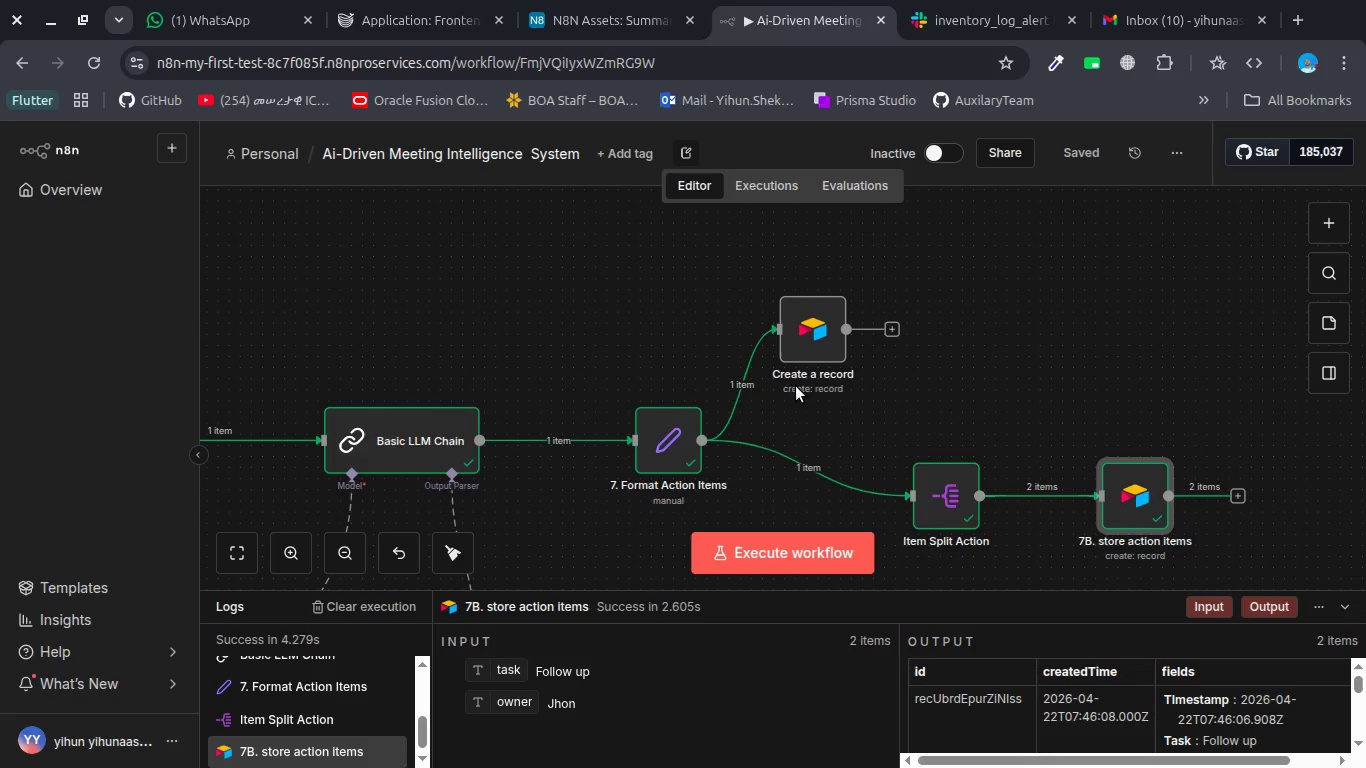 
wait(5.9)
 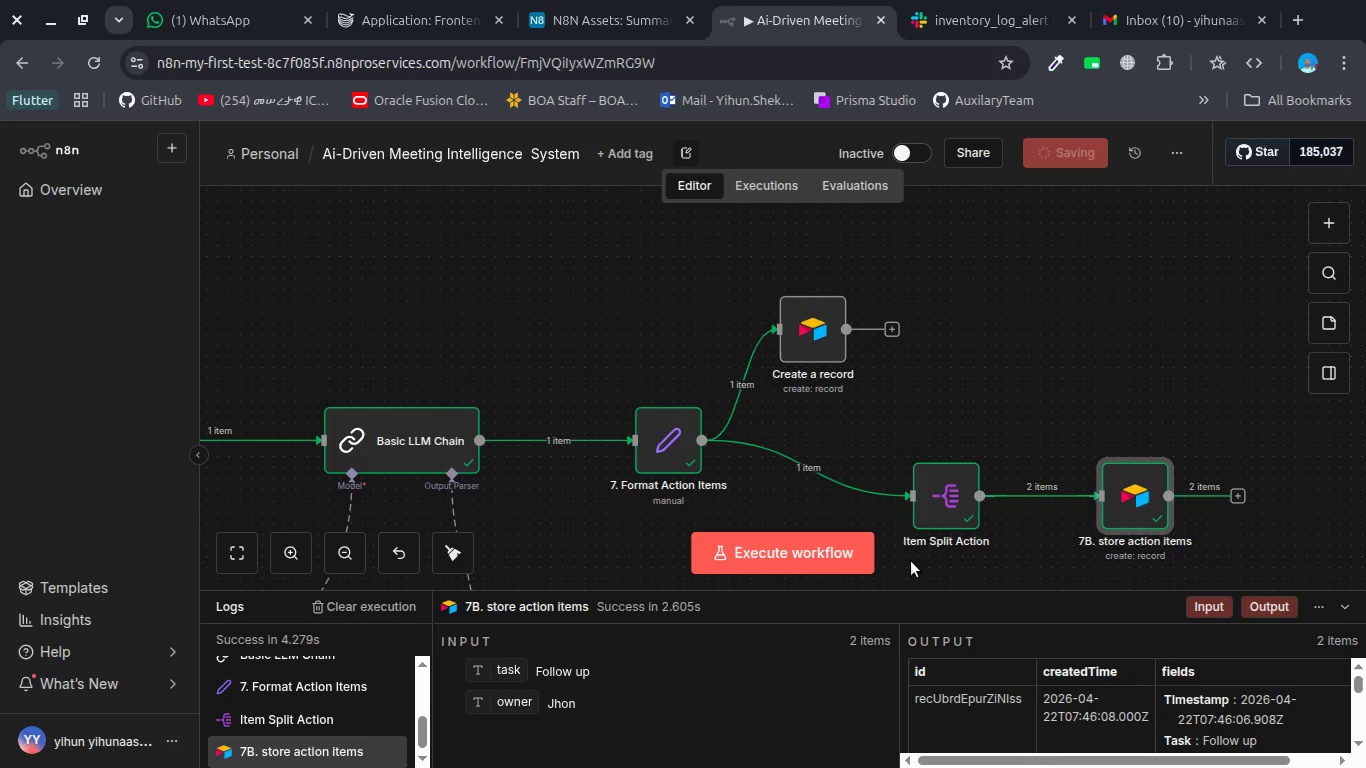 
double_click([815, 348])
 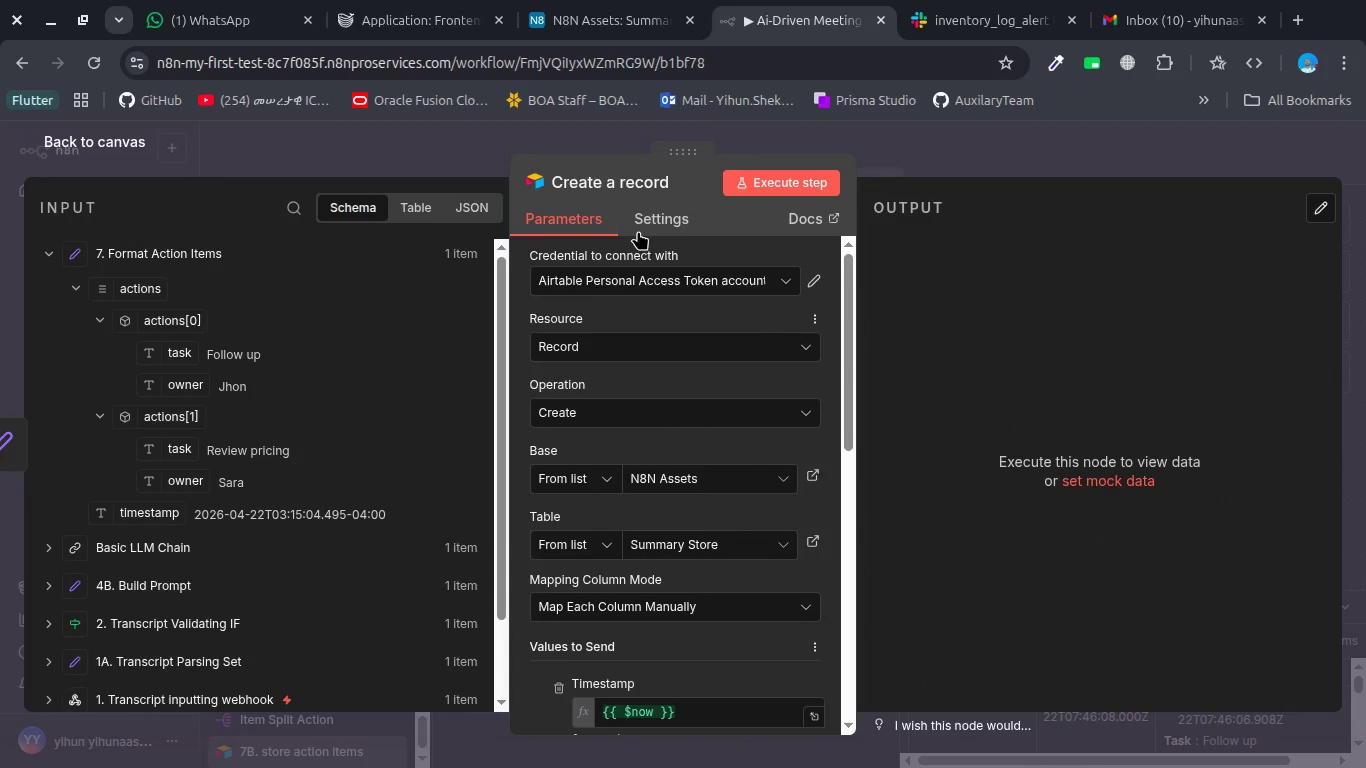 
left_click([622, 178])
 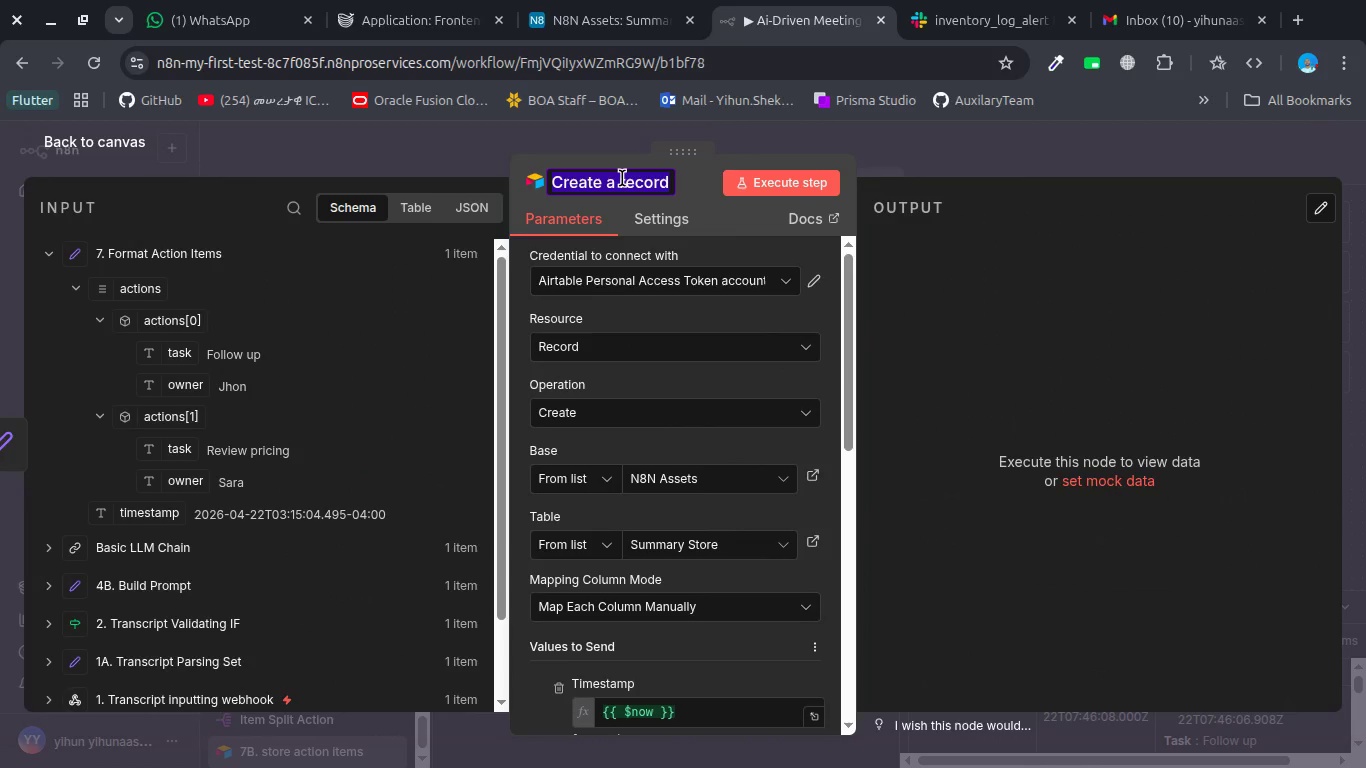 
hold_key(key=ShiftLeft, duration=0.7)
 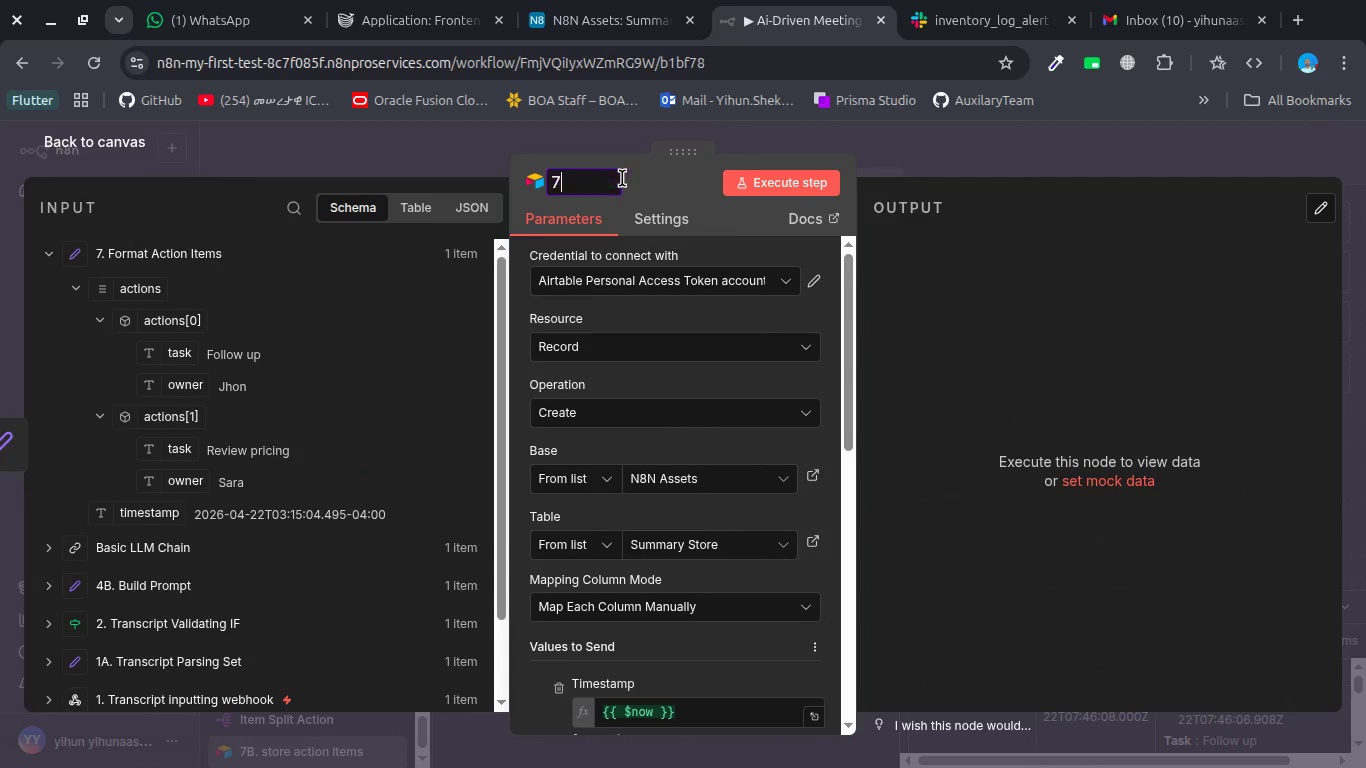 
type(7A. Store merr)
key(Backspace)
key(Backspace)
type(tting)
key(Backspace)
key(Backspace)
key(Backspace)
key(Backspace)
type(ing Summe)
 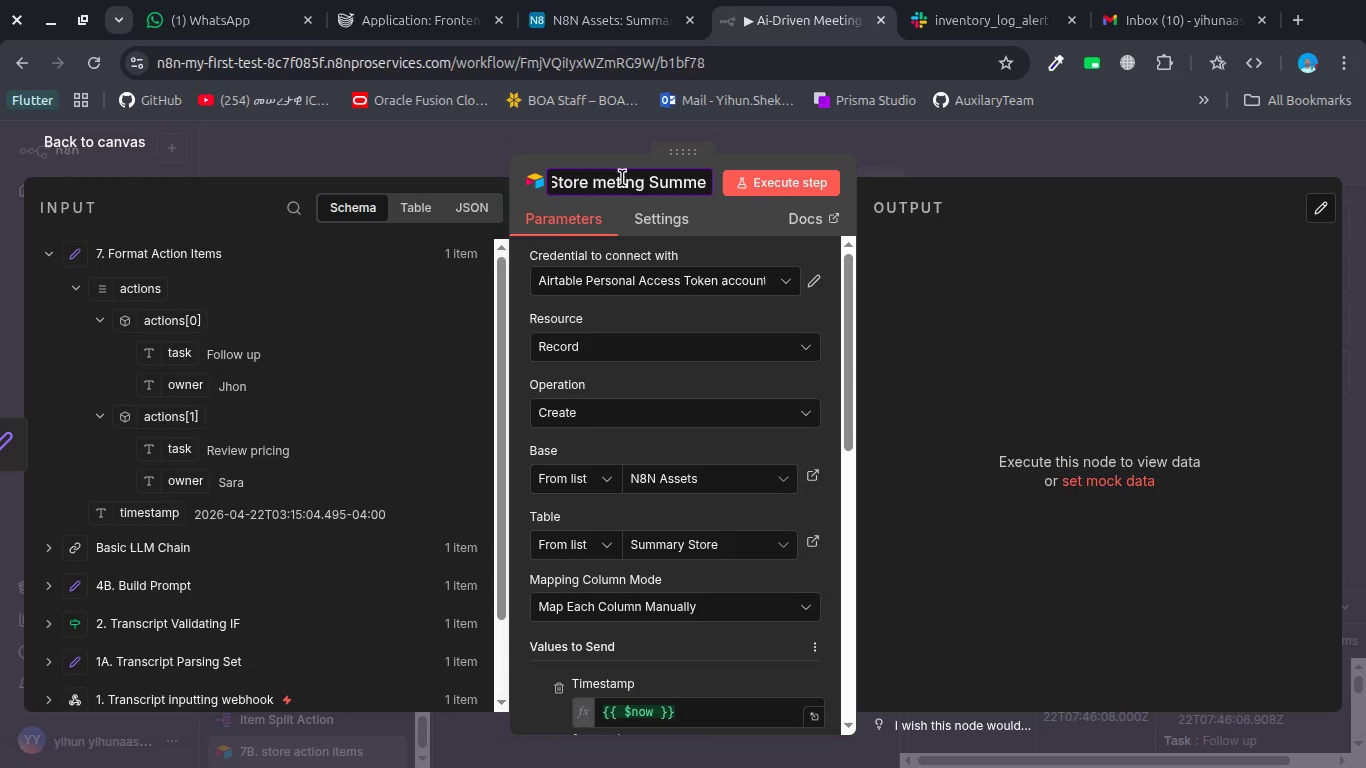 
left_click([616, 184])
 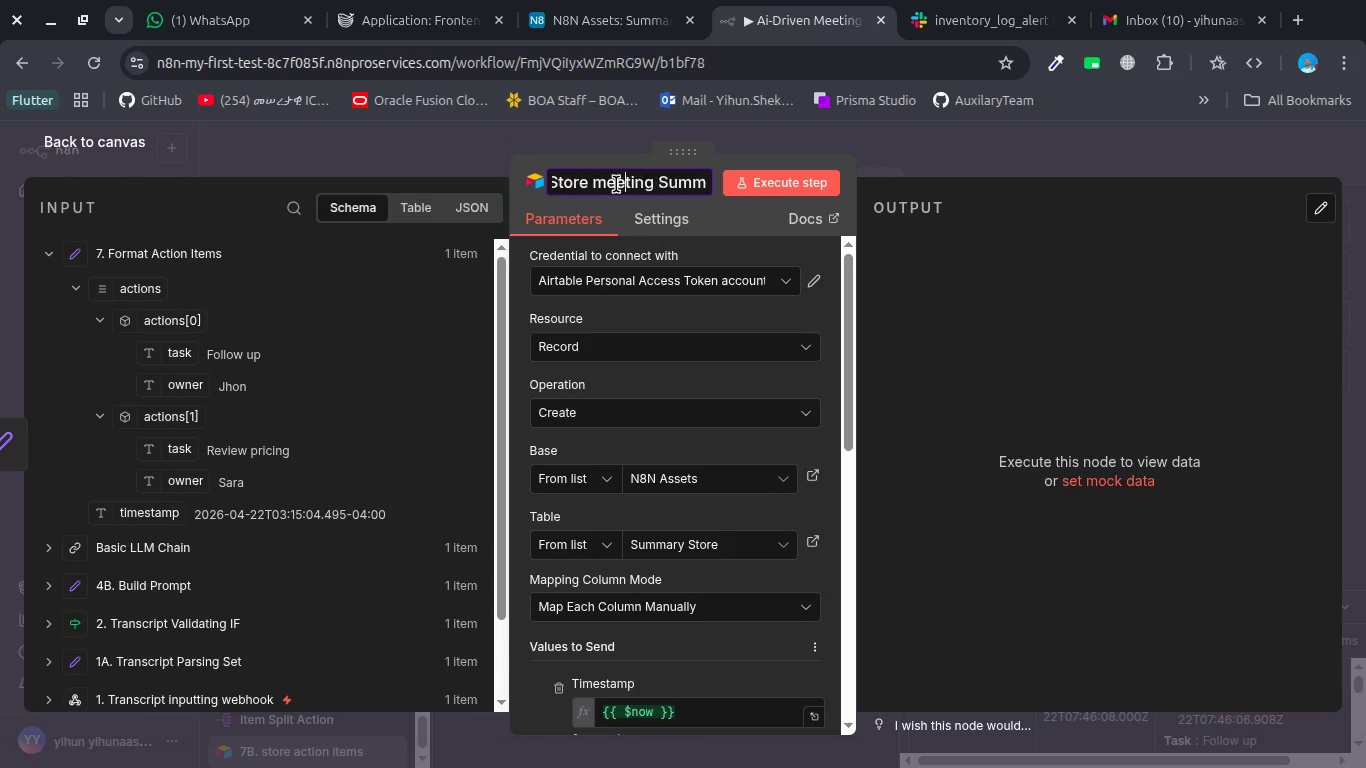 
key(E)
 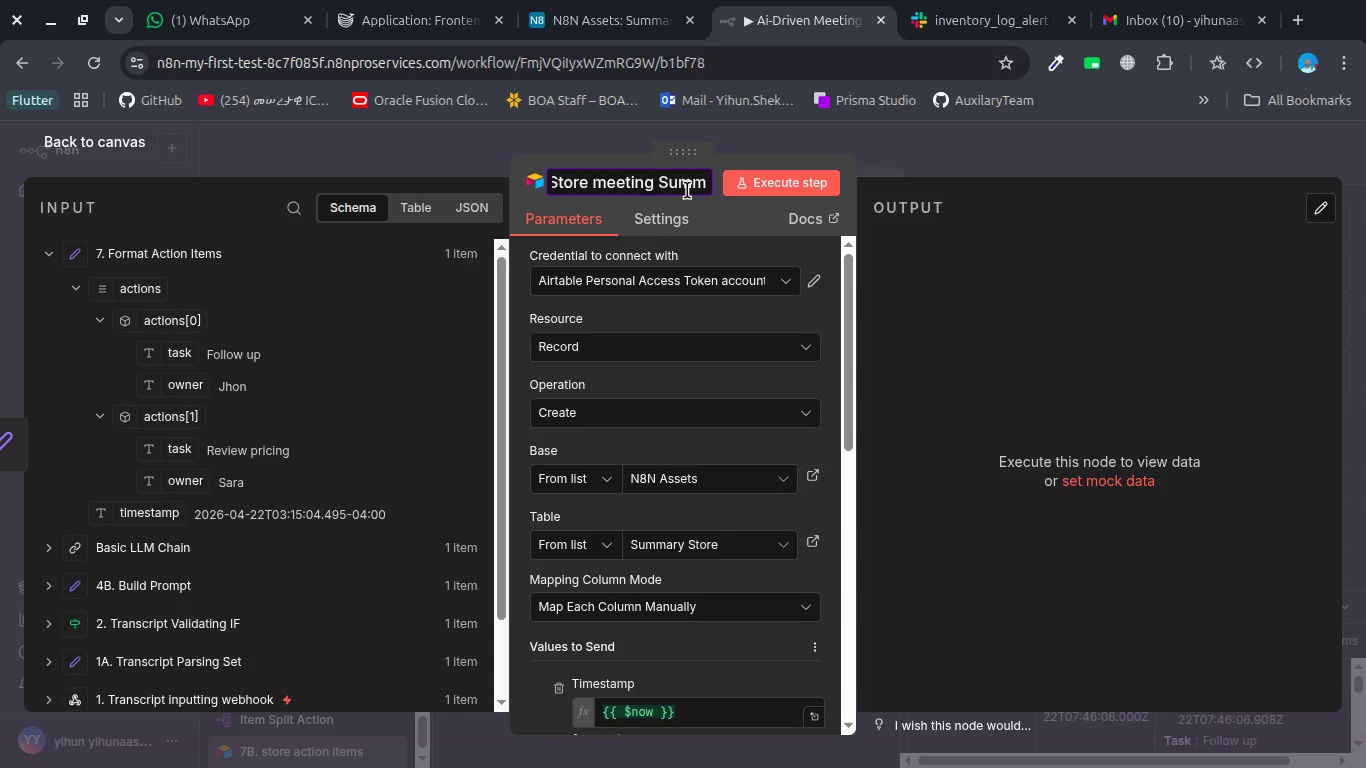 
left_click([687, 190])
 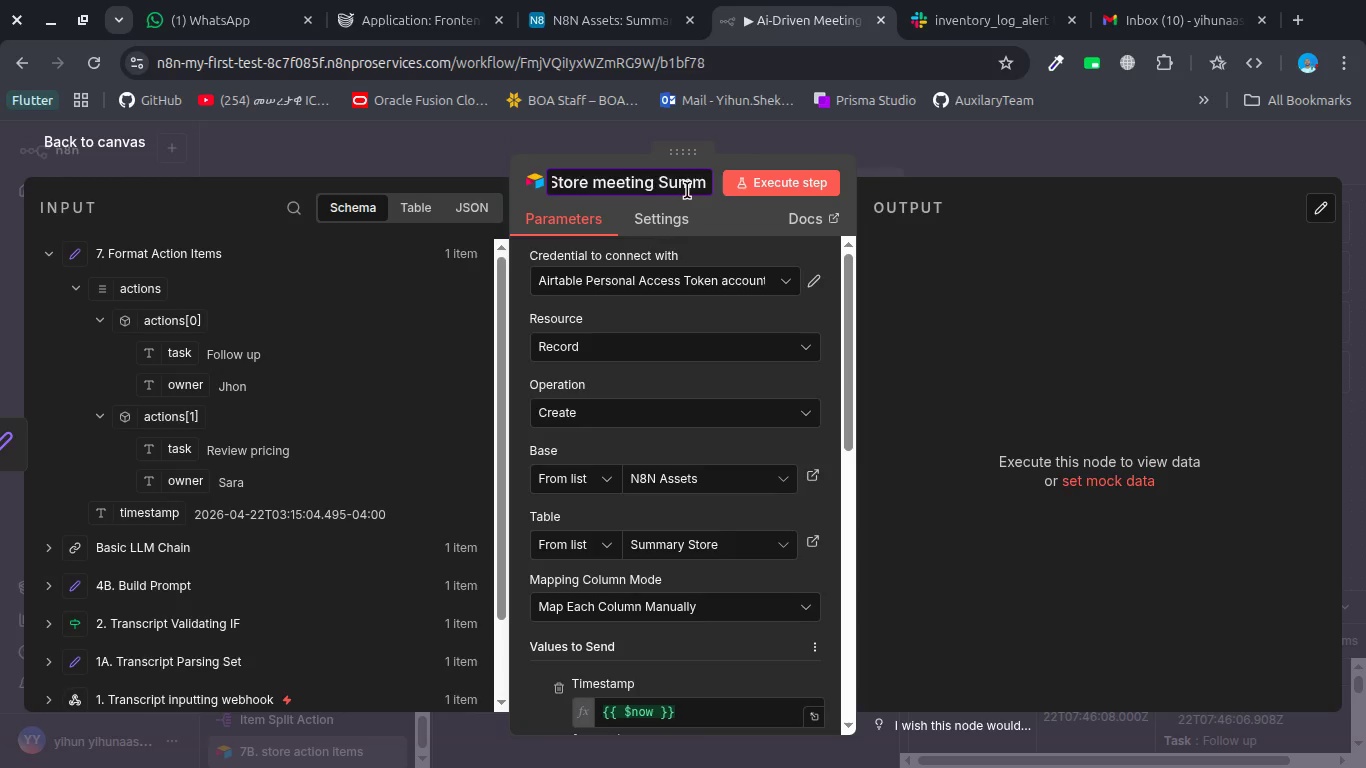 
type([End]=ary)
 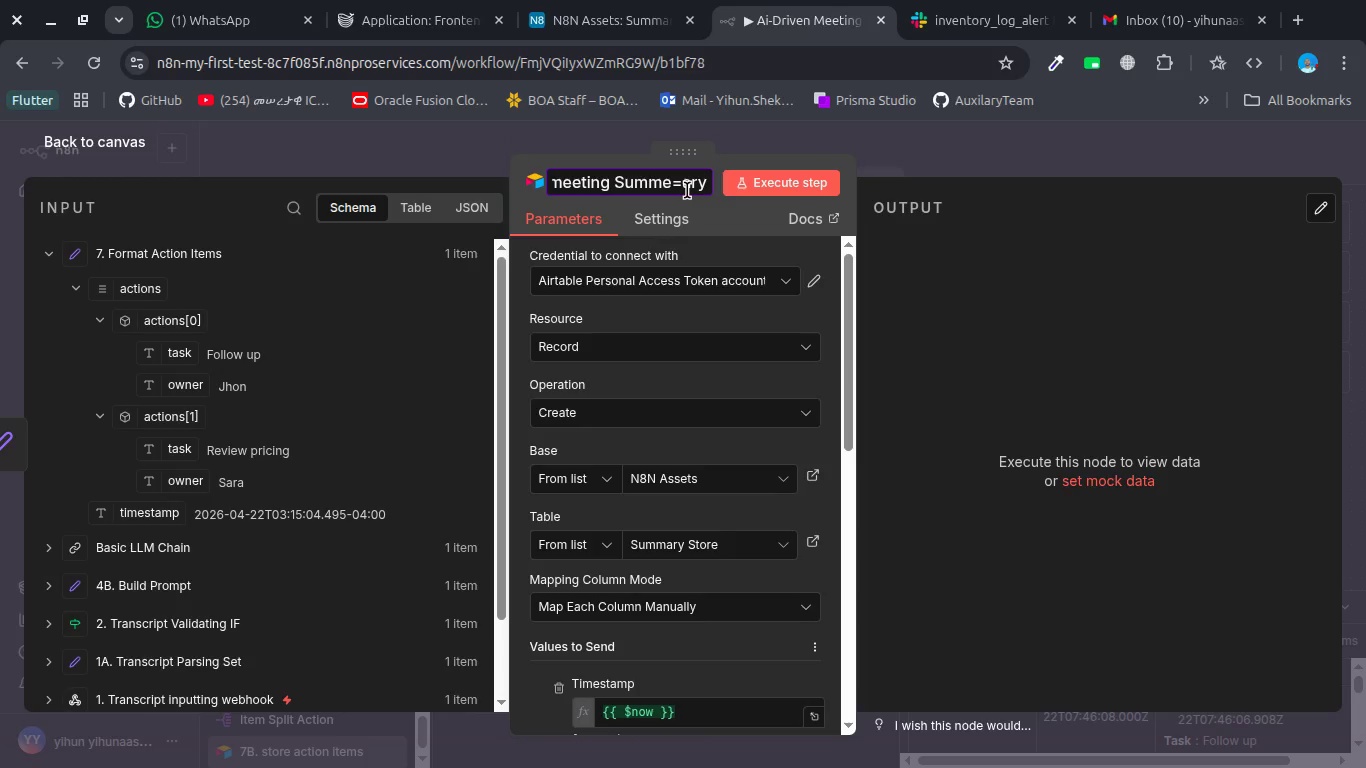 
key(Enter)
 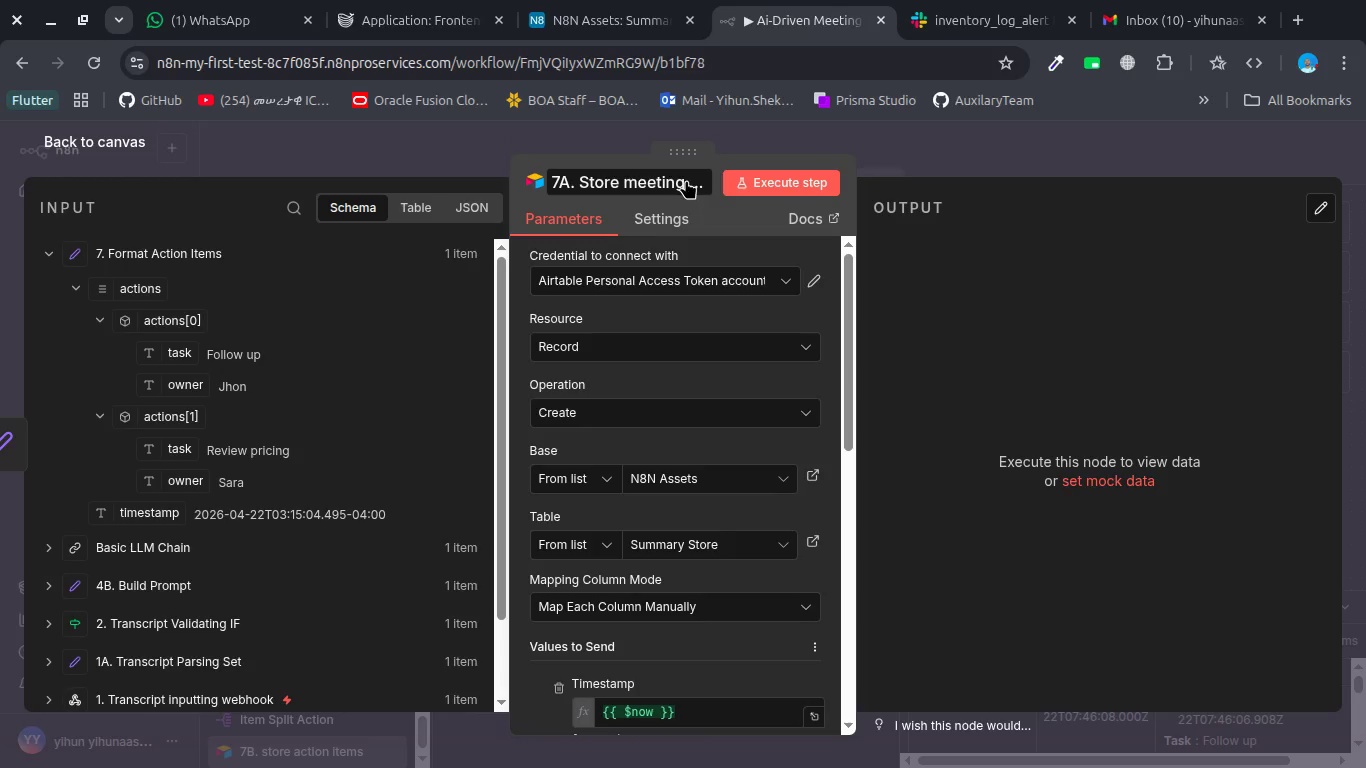 
left_click([686, 180])
 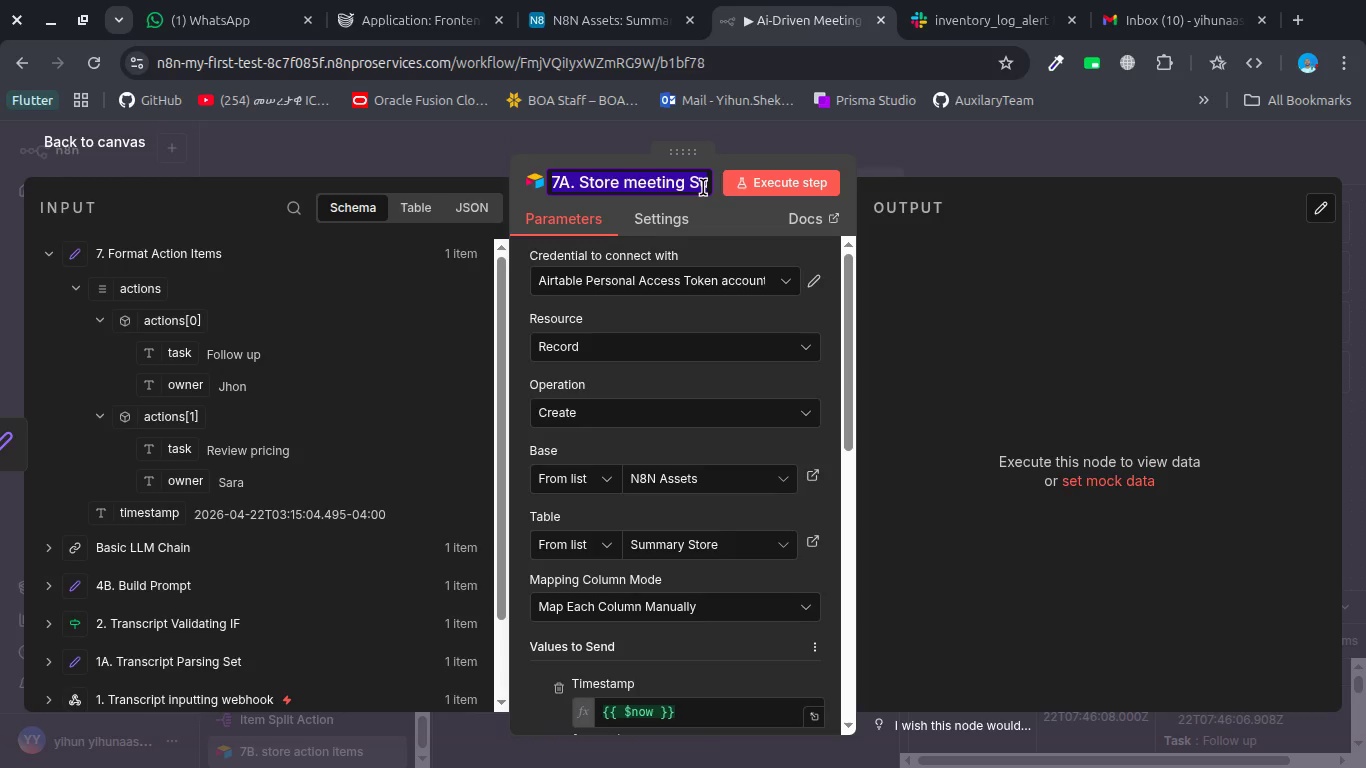 
left_click([703, 187])
 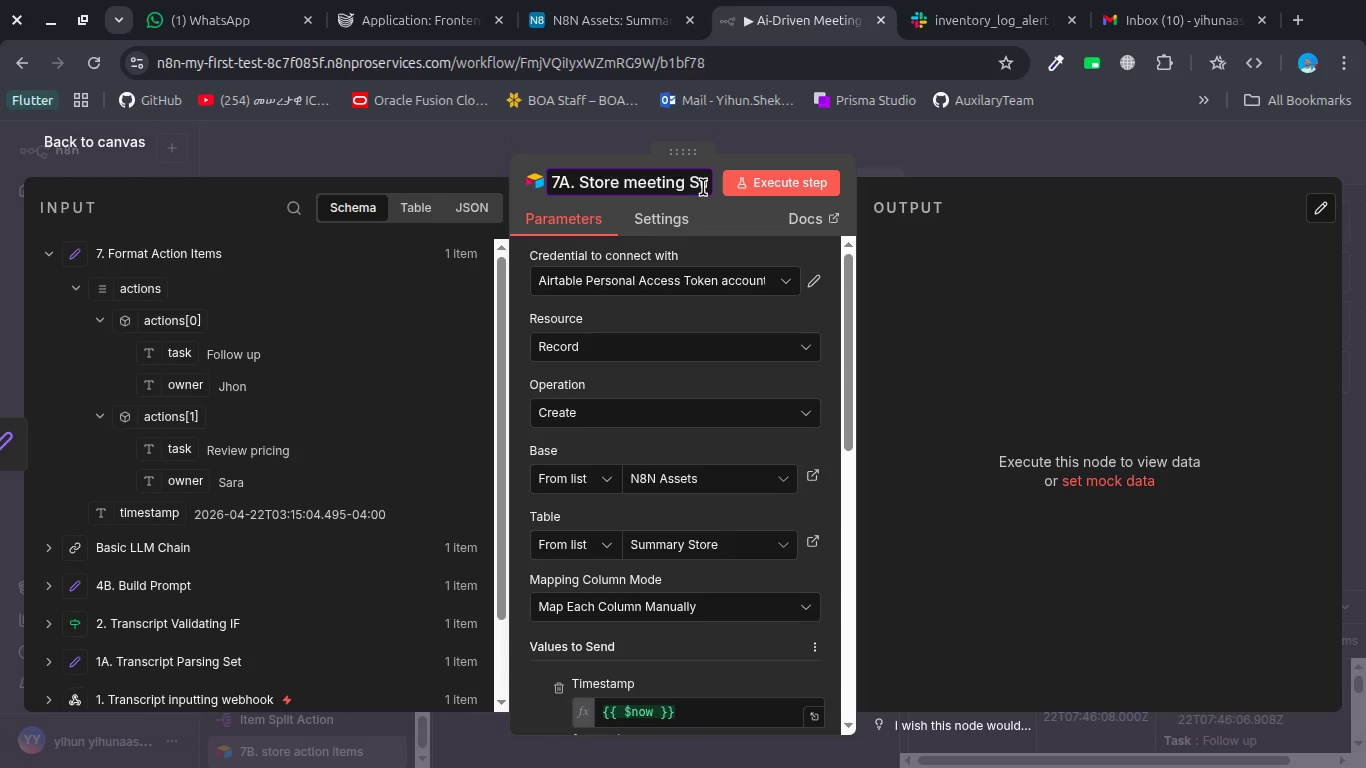 
hold_key(key=ArrowRight, duration=0.9)
 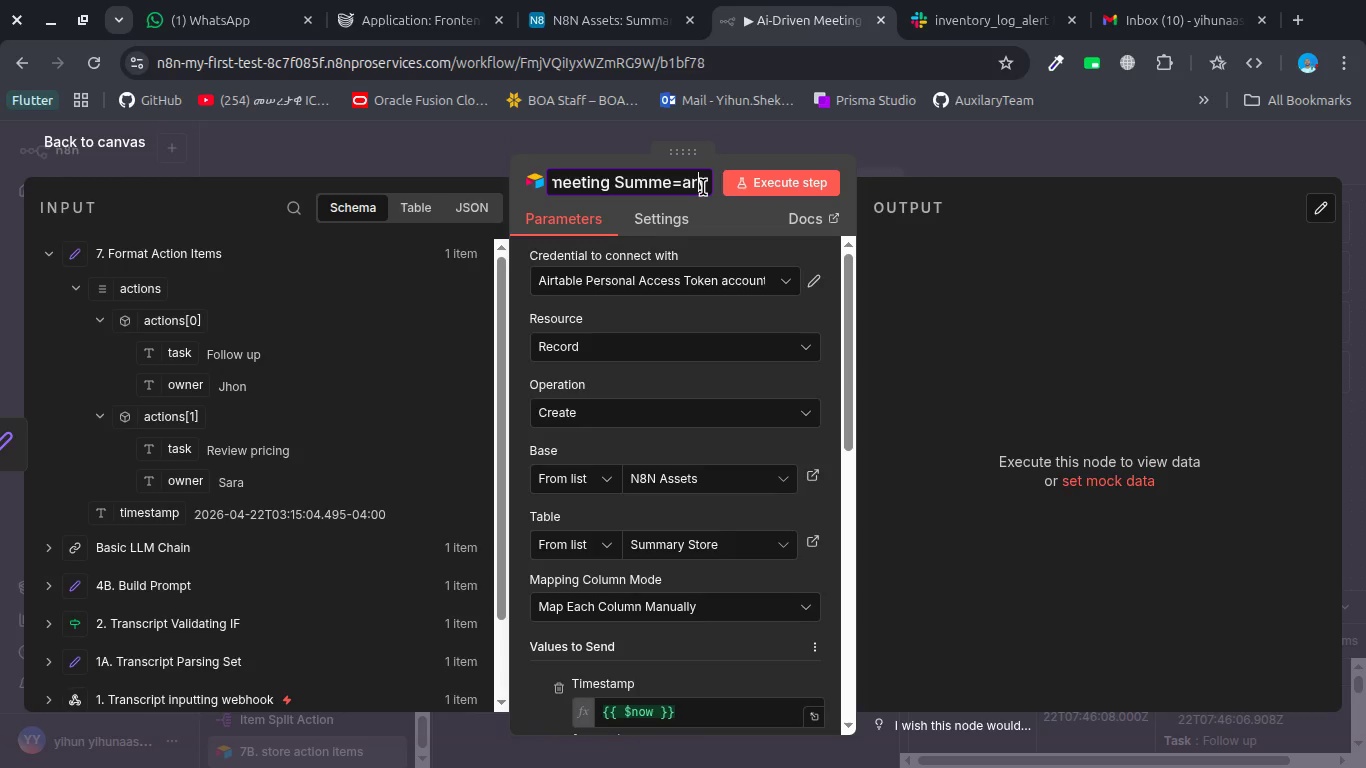 
key(ArrowLeft)
 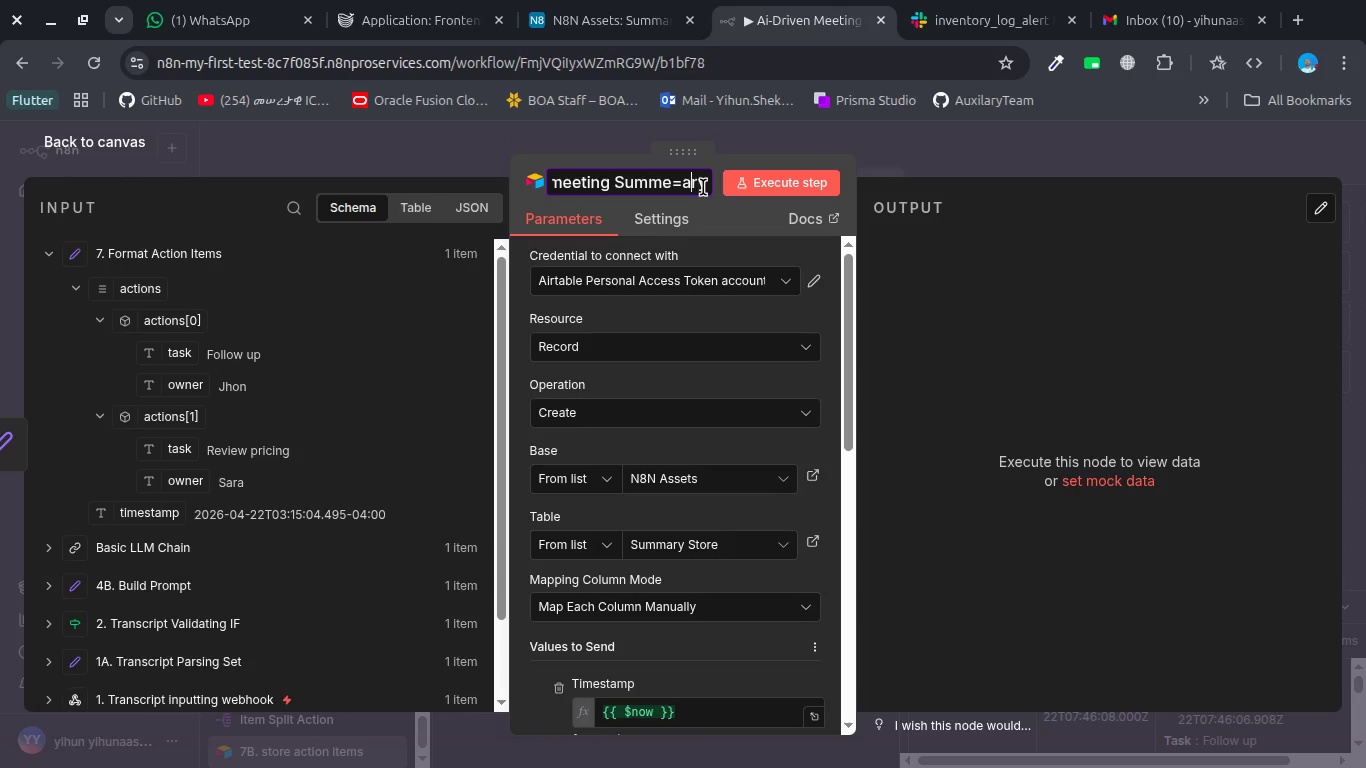 
key(ArrowLeft)
 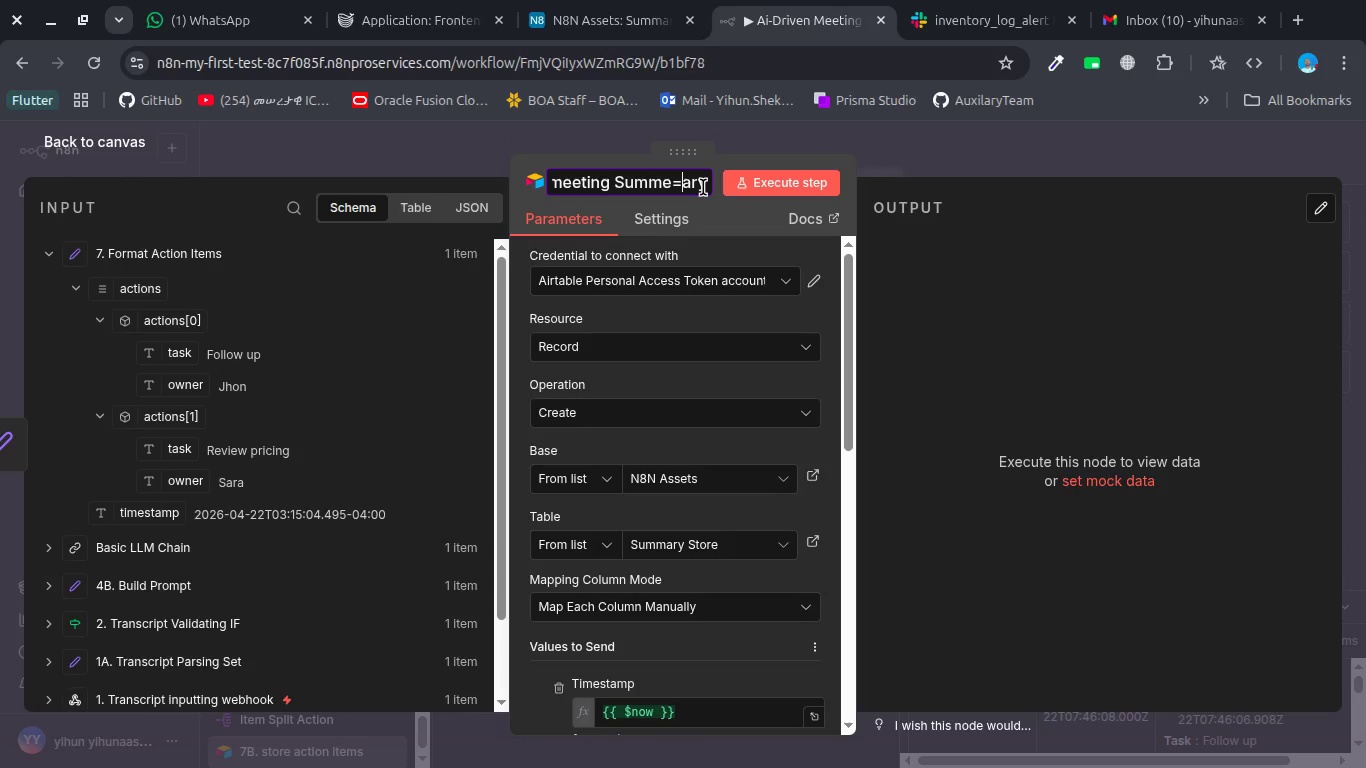 
key(ArrowLeft)
 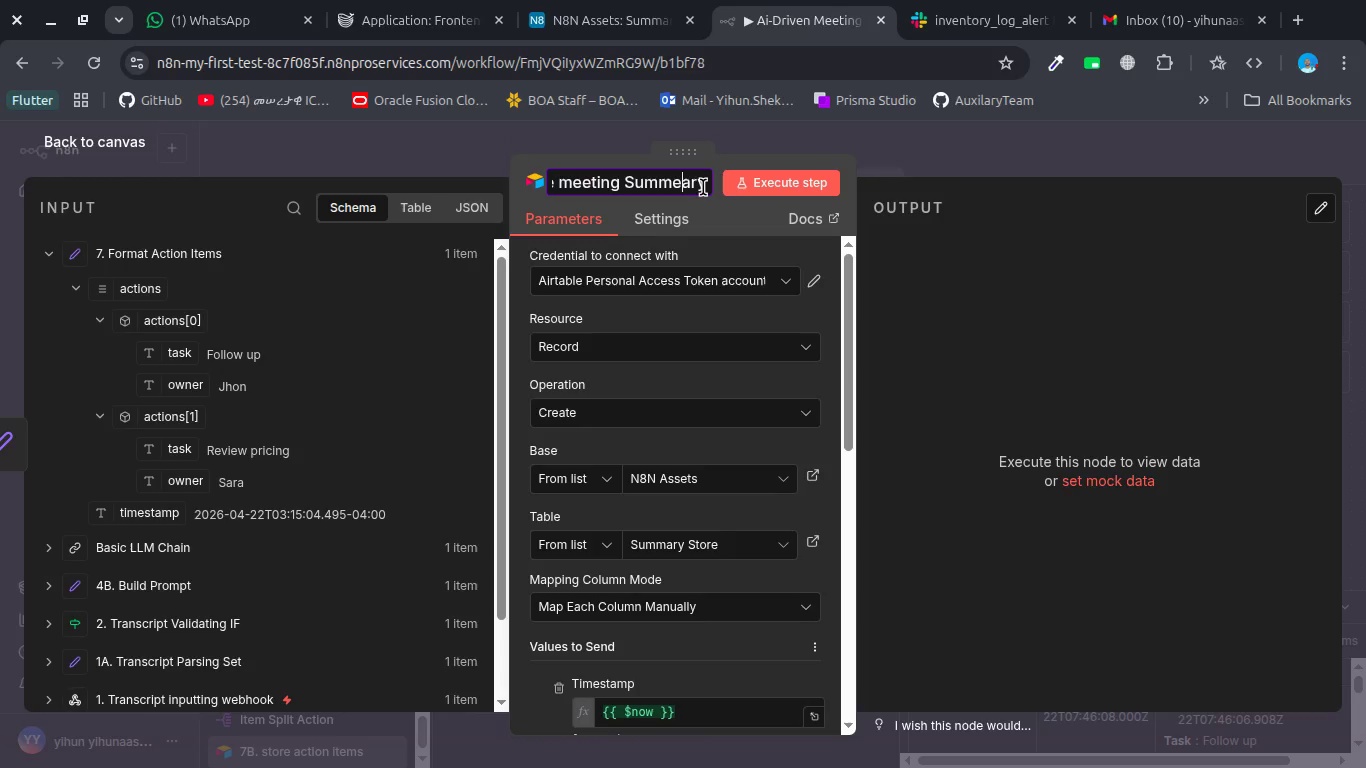 
key(Backspace)
 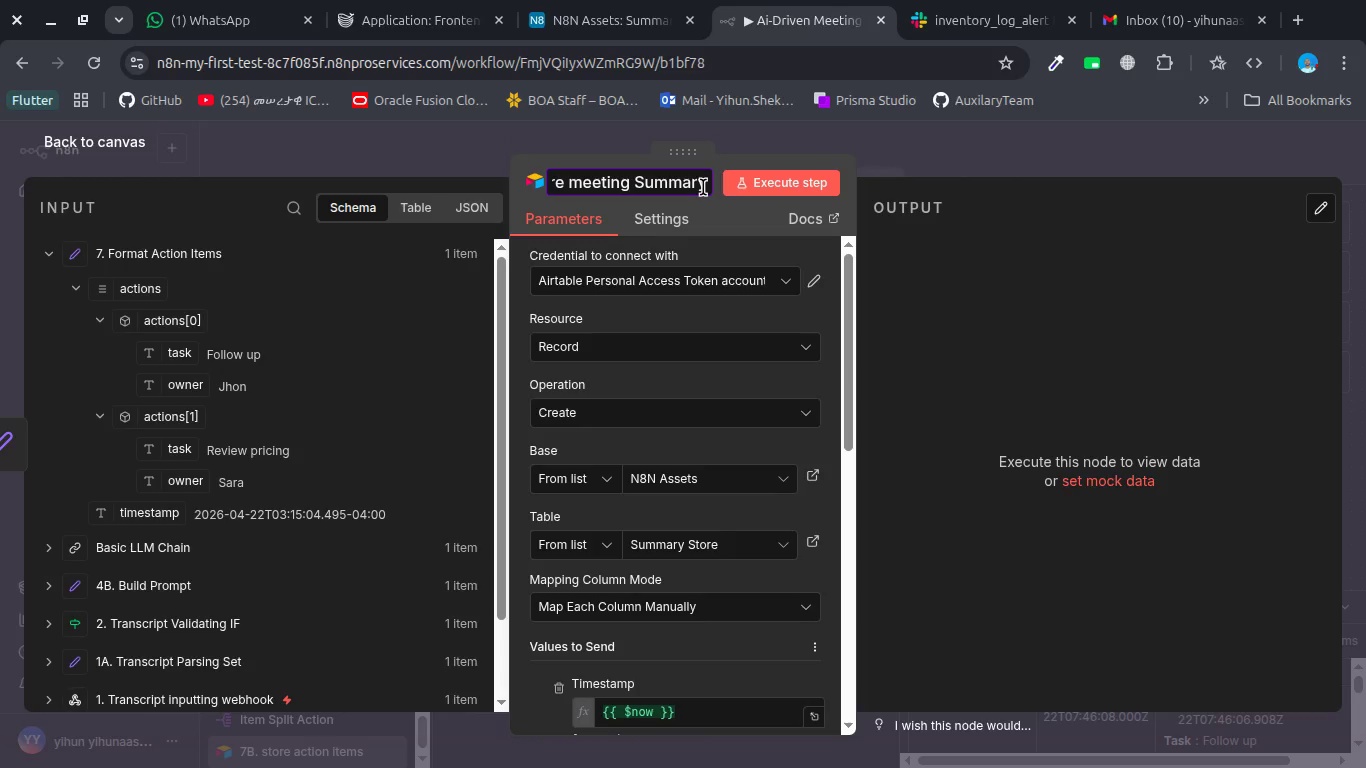 
key(Backspace)
 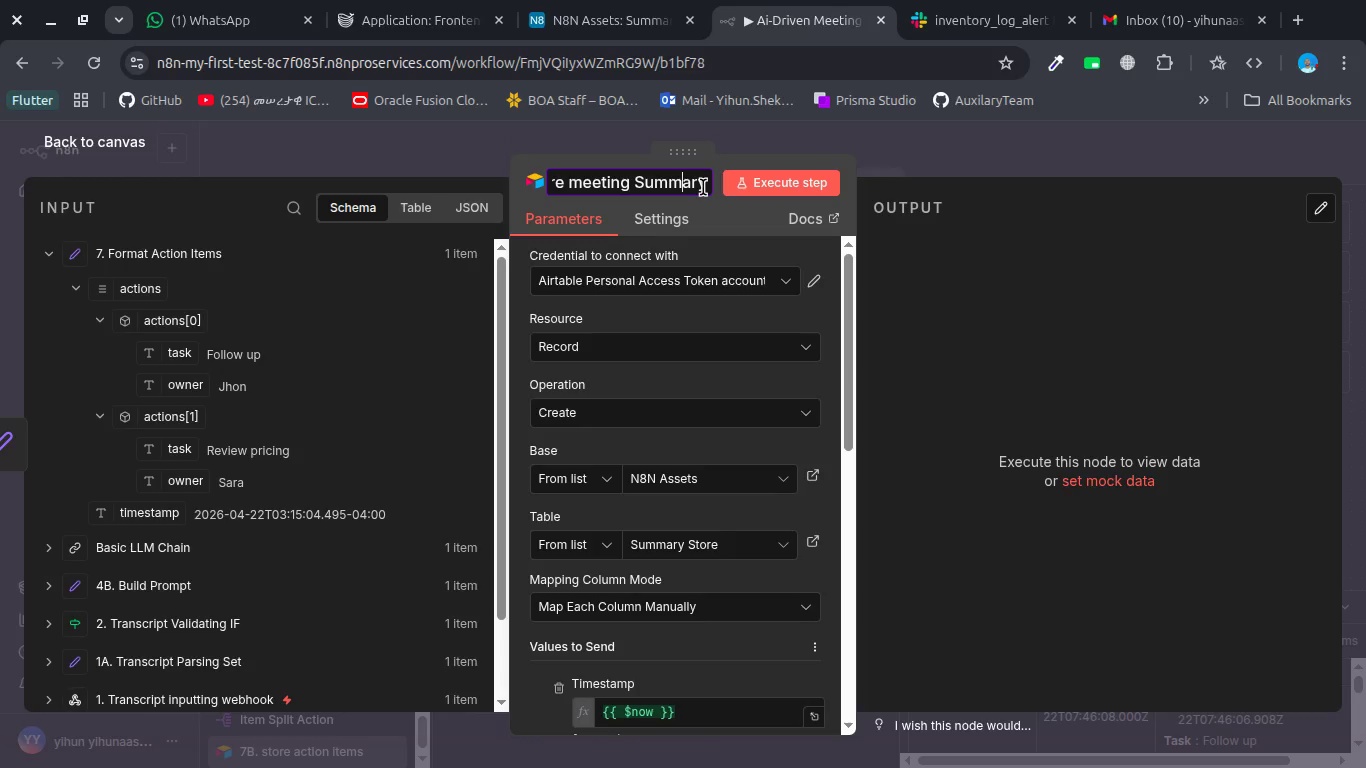 
key(Enter)
 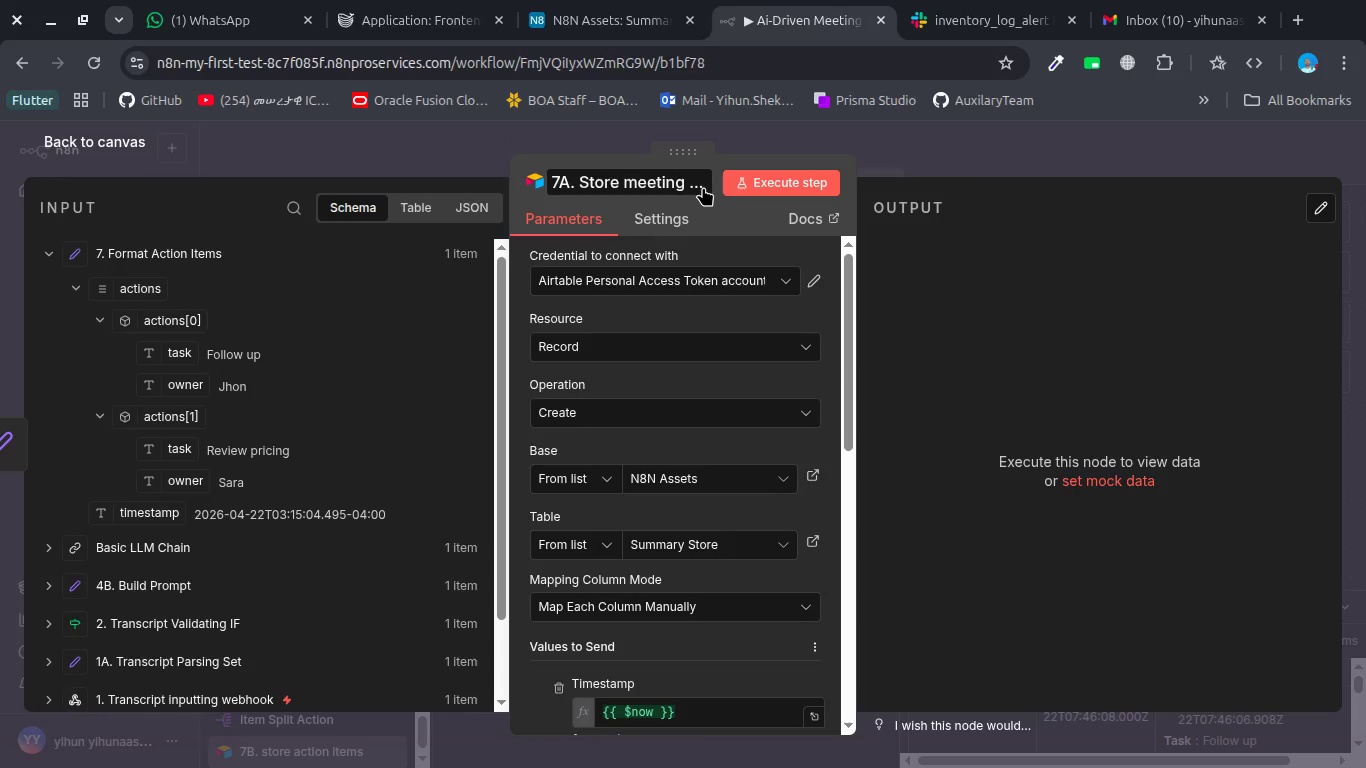 
key(Enter)
 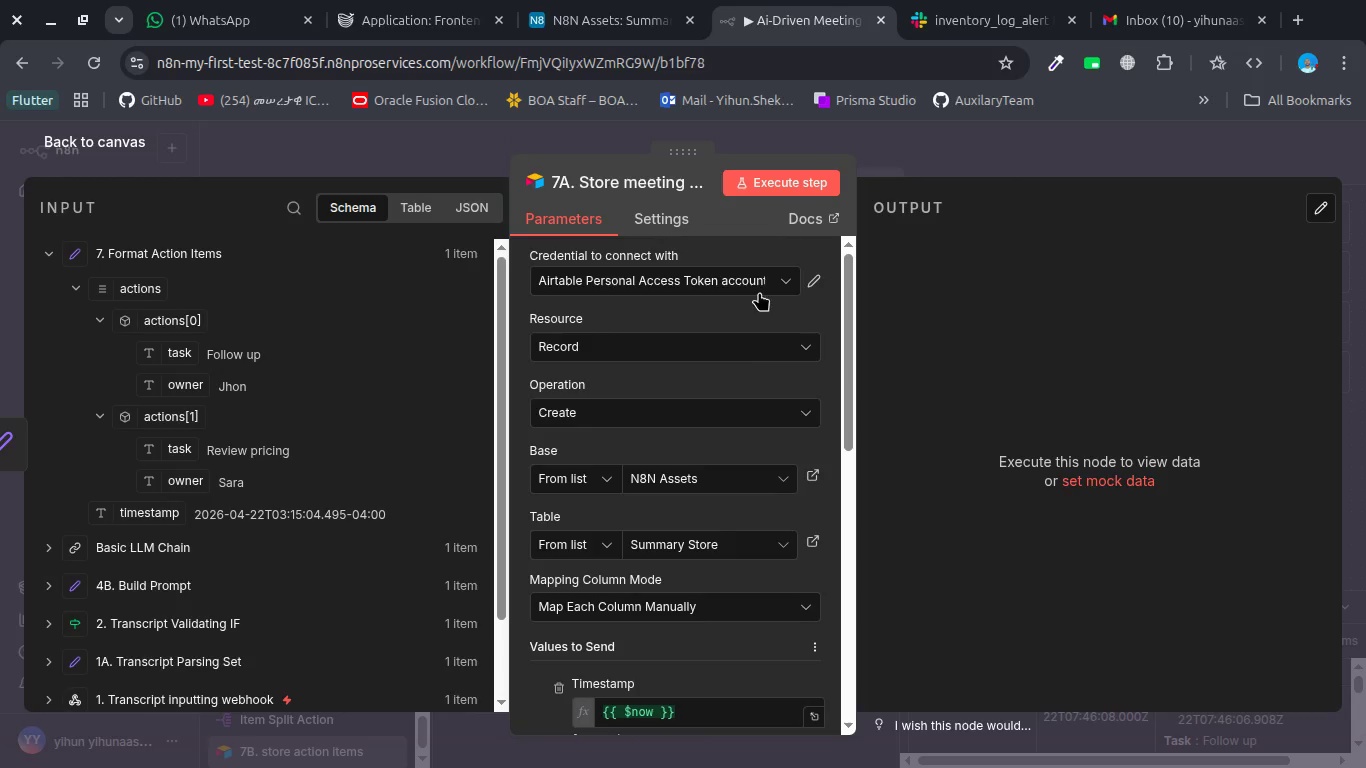 
left_click([773, 181])
 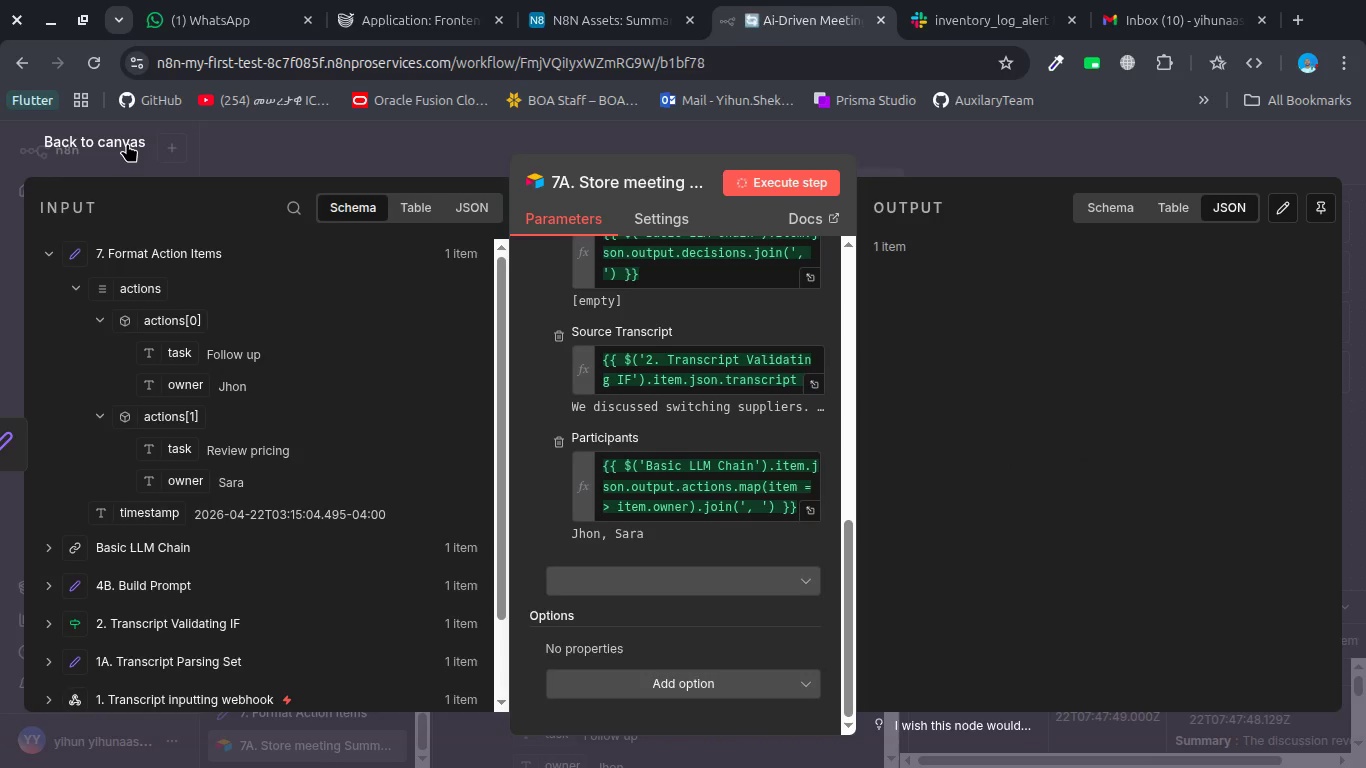 
scroll: coordinate [731, 383], scroll_direction: down, amount: 12.0
 